 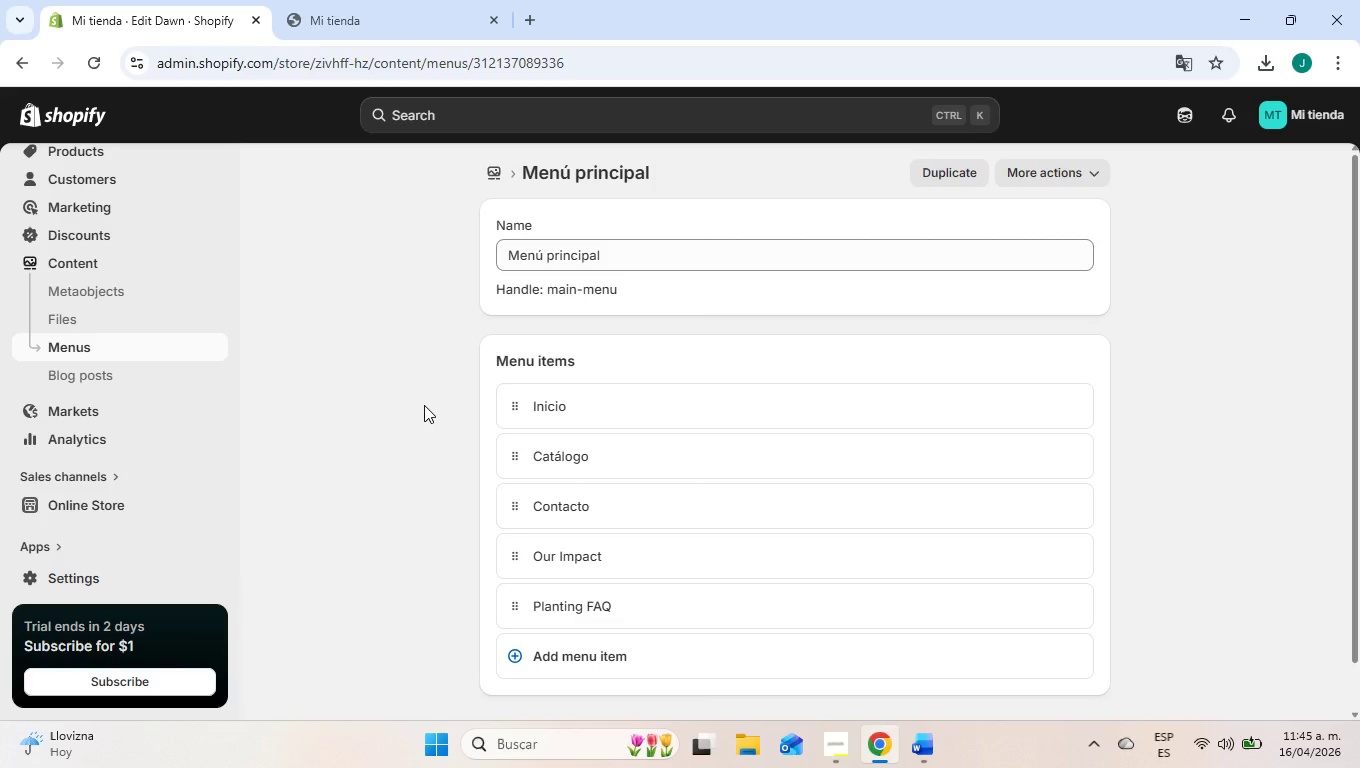 
scroll: coordinate [193, 414], scroll_direction: up, amount: 14.0
 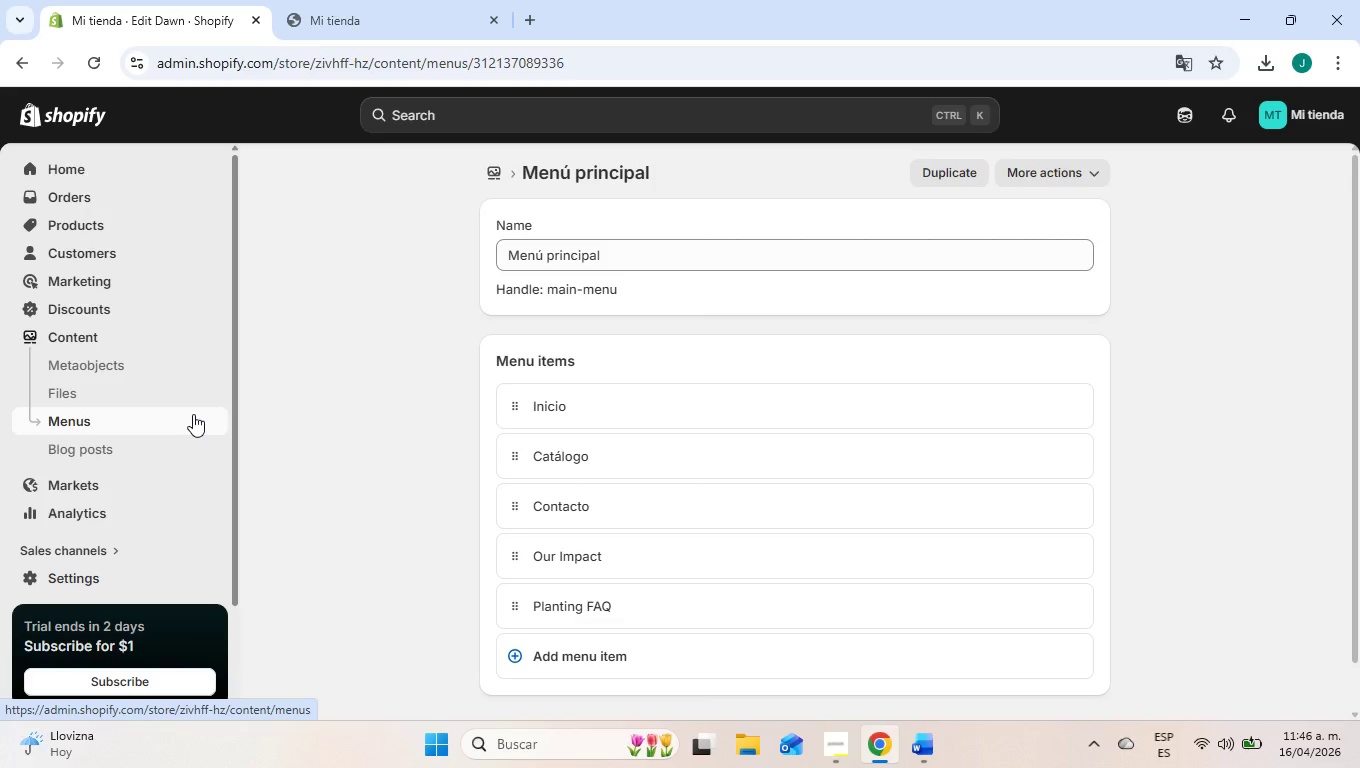 
wait(27.94)
 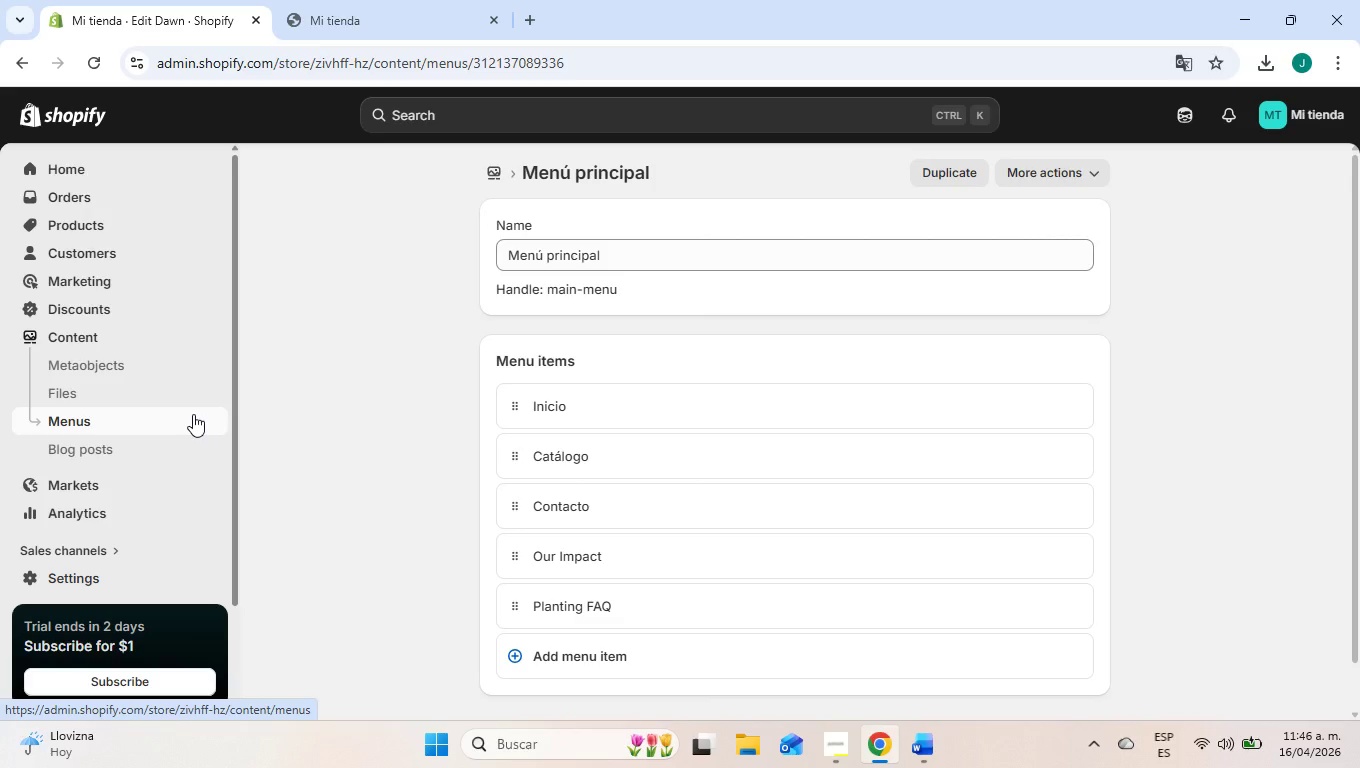 
mouse_move([150, 222])
 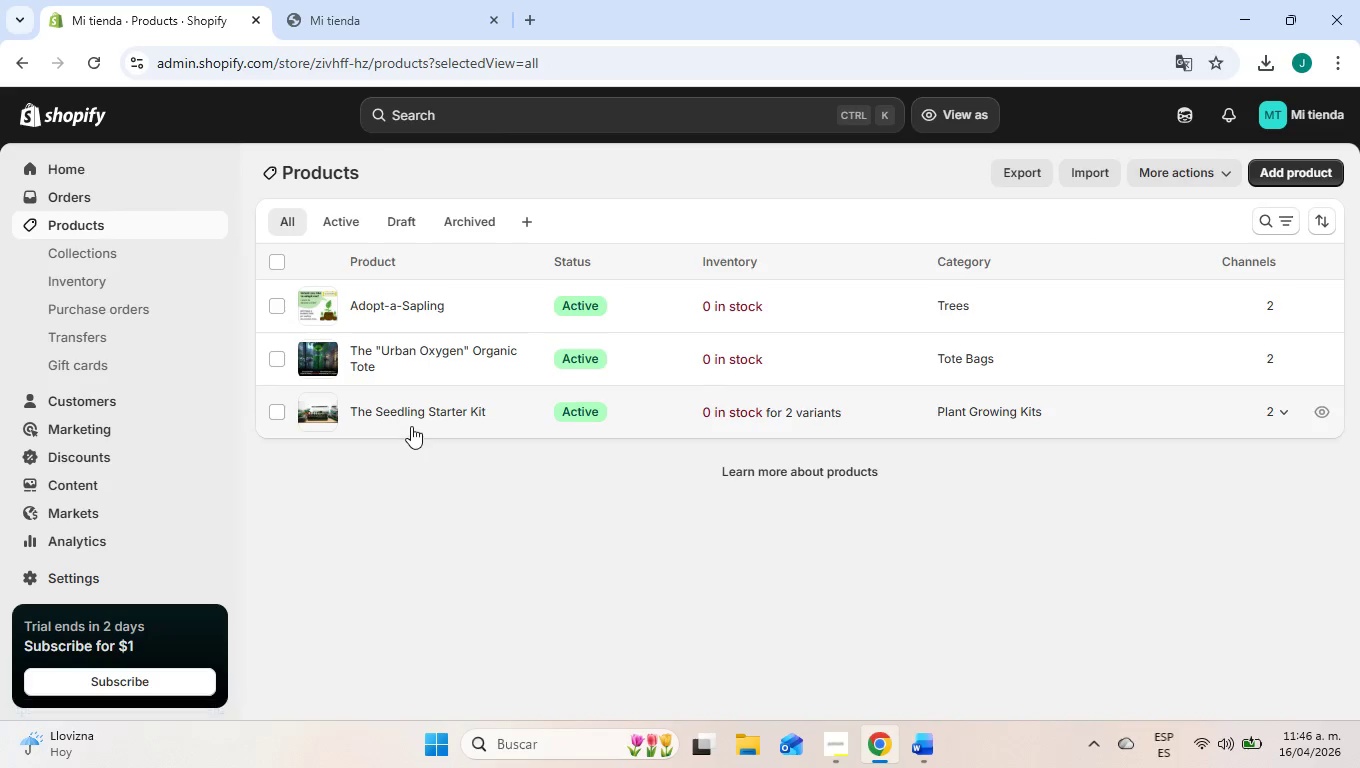 
left_click([368, 0])
 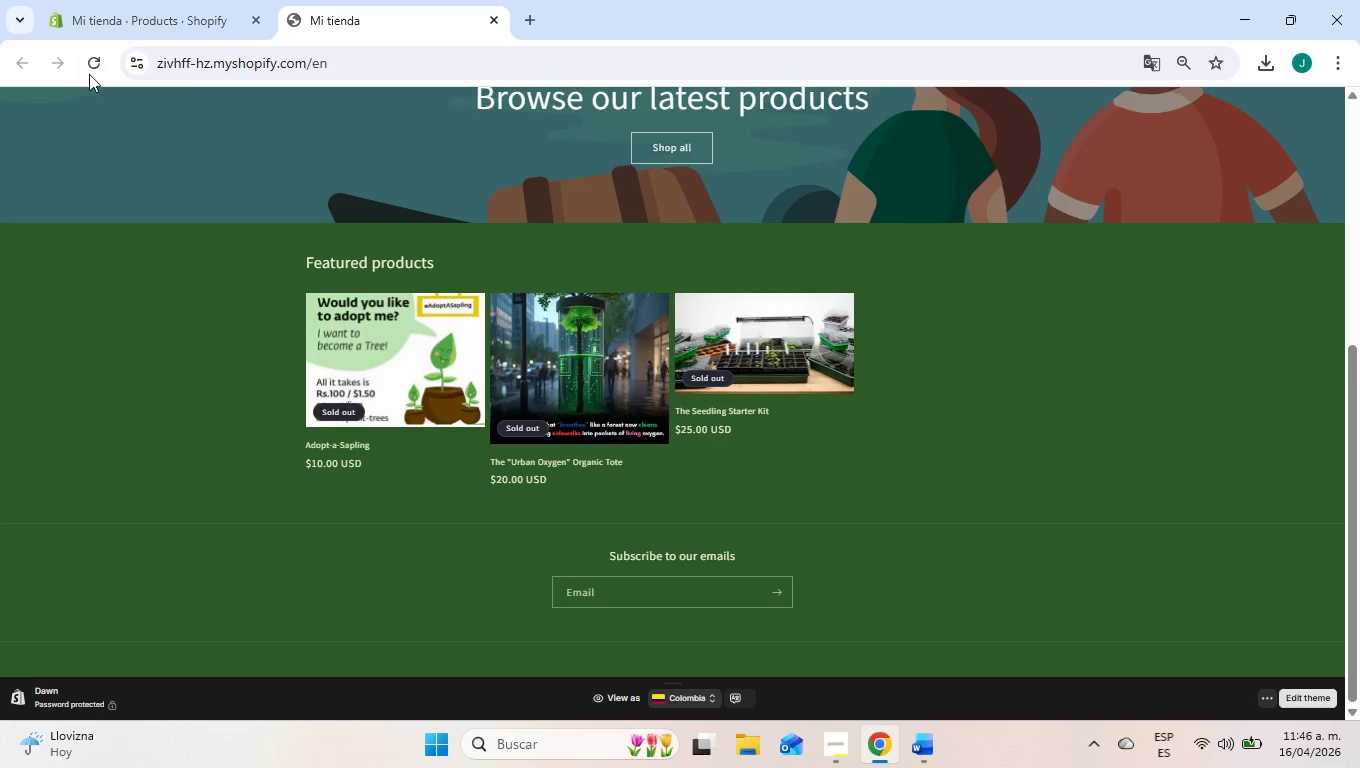 
left_click([89, 74])
 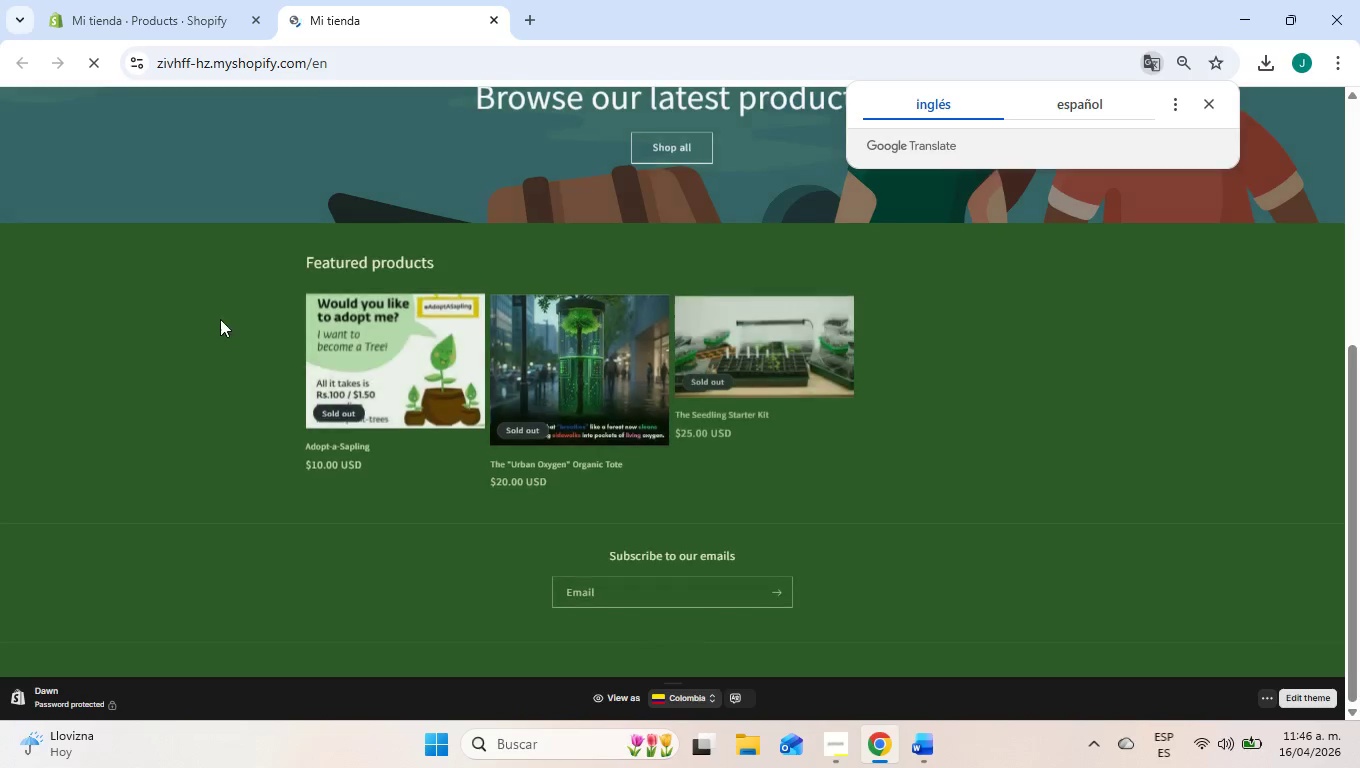 
scroll: coordinate [754, 449], scroll_direction: up, amount: 2.0
 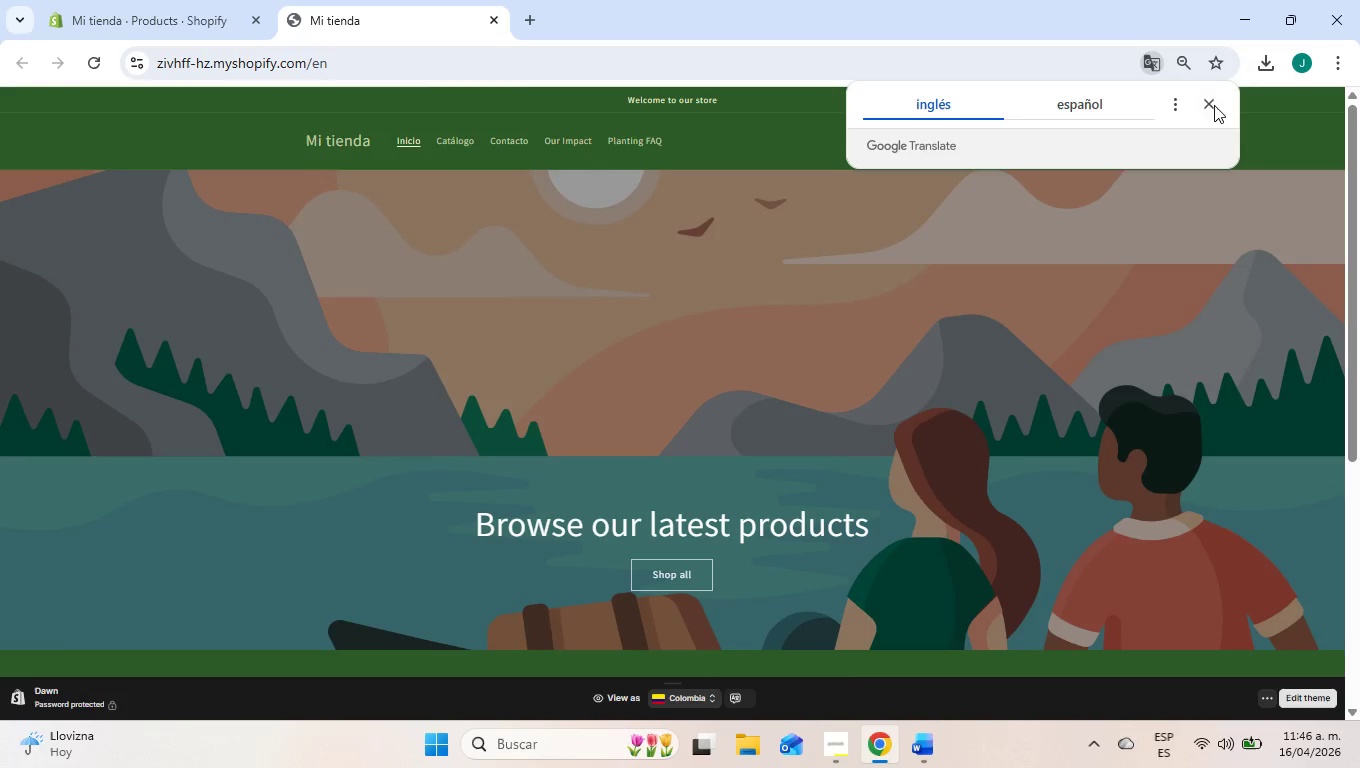 
left_click([1211, 109])
 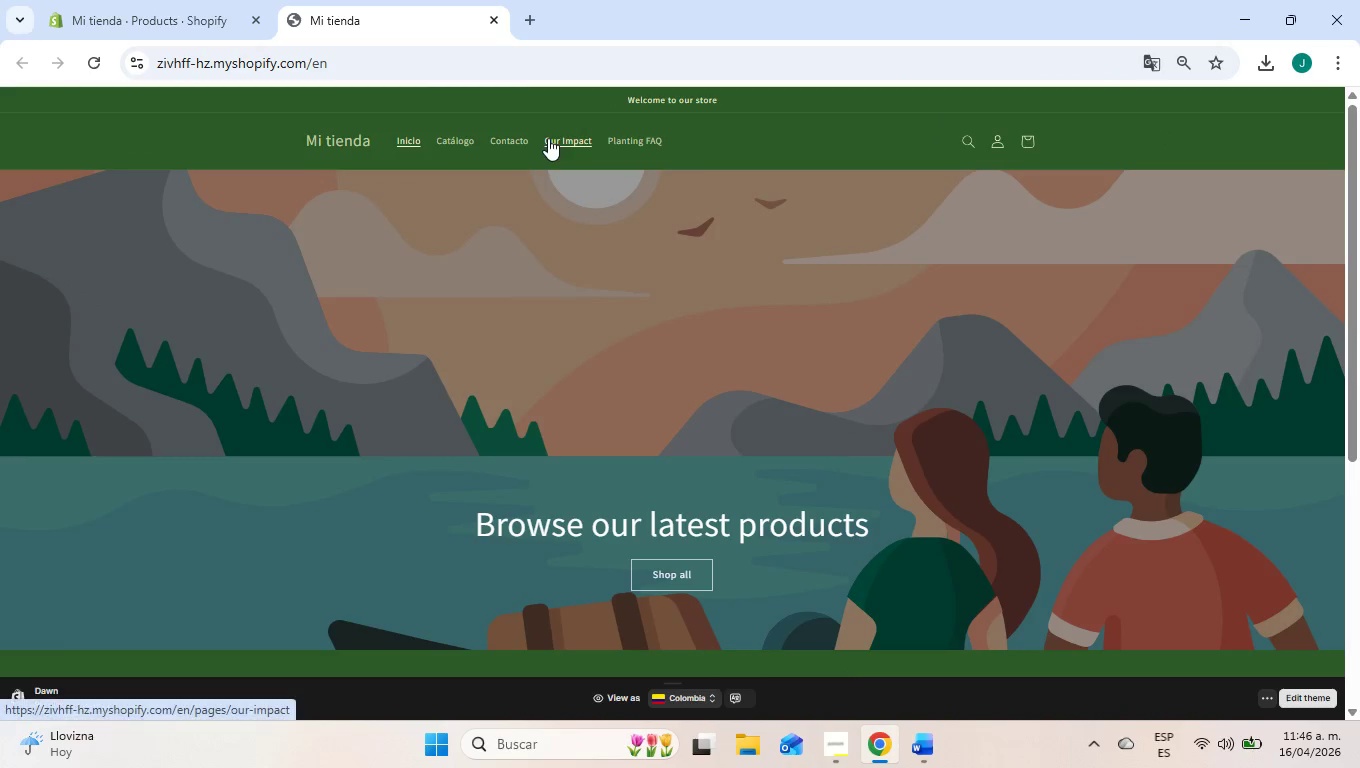 
left_click([575, 137])
 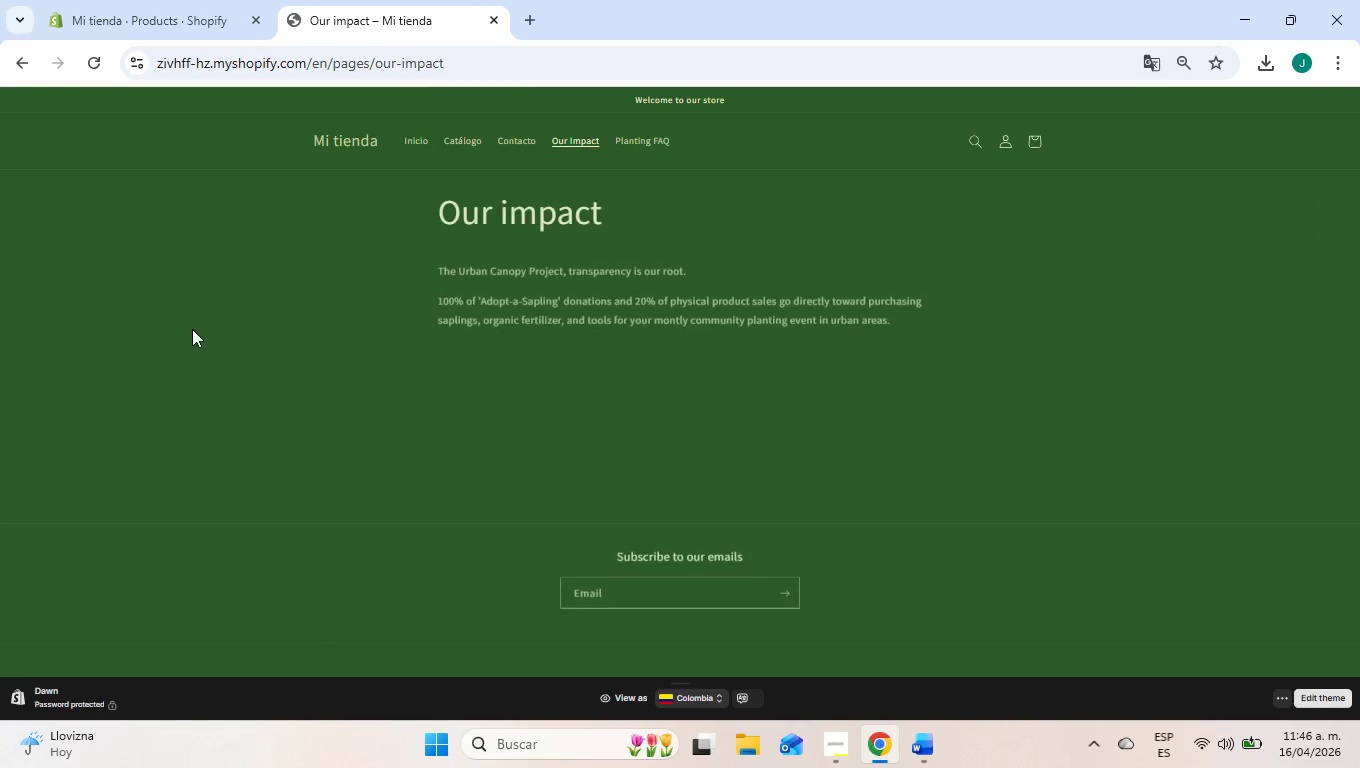 
scroll: coordinate [186, 331], scroll_direction: down, amount: 5.0
 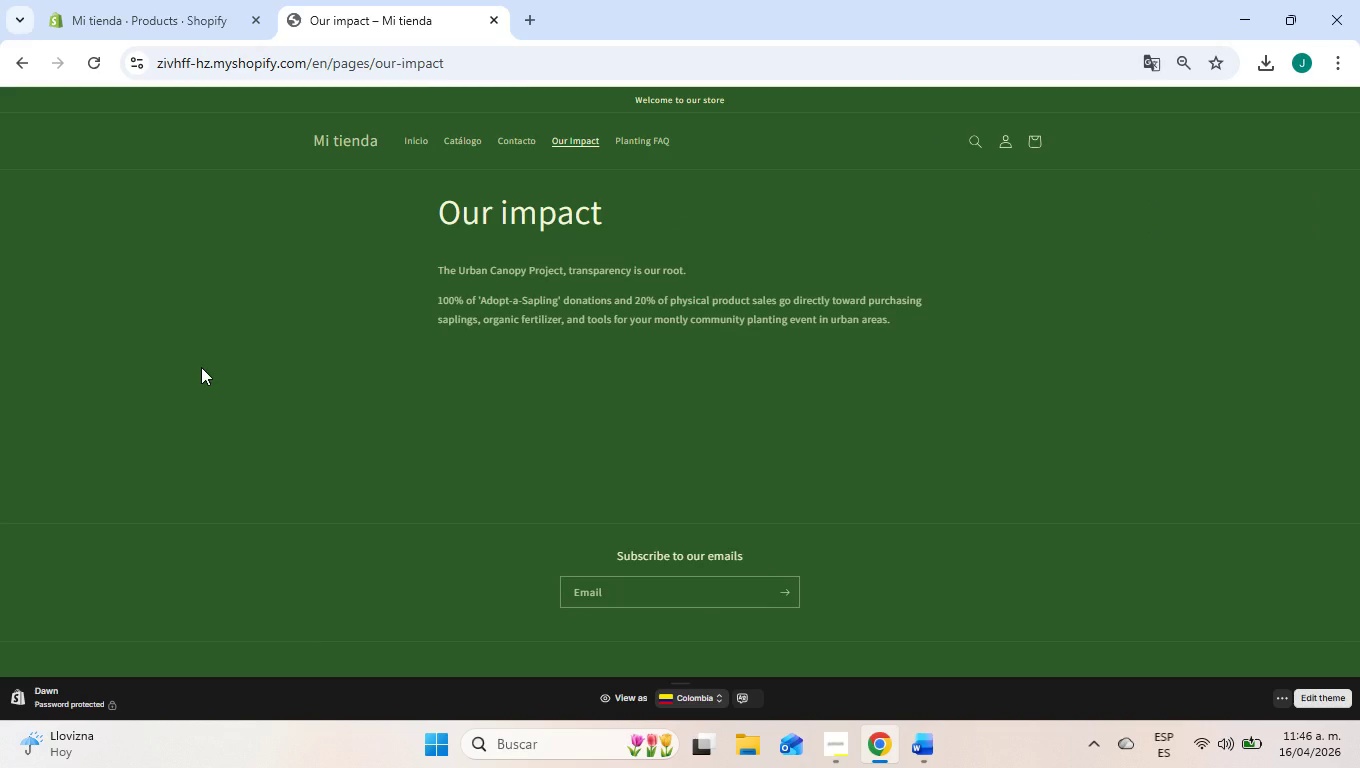 
scroll: coordinate [201, 367], scroll_direction: up, amount: 5.0
 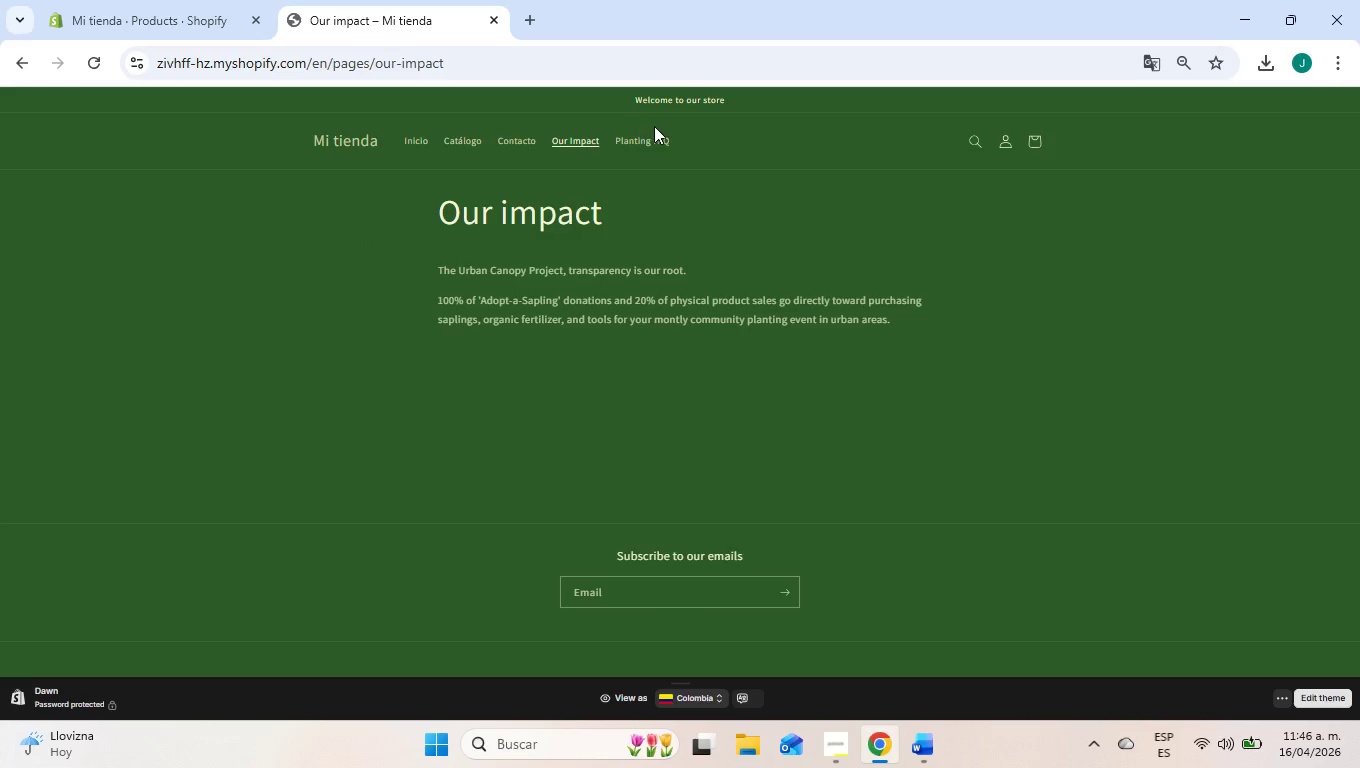 
left_click([653, 136])
 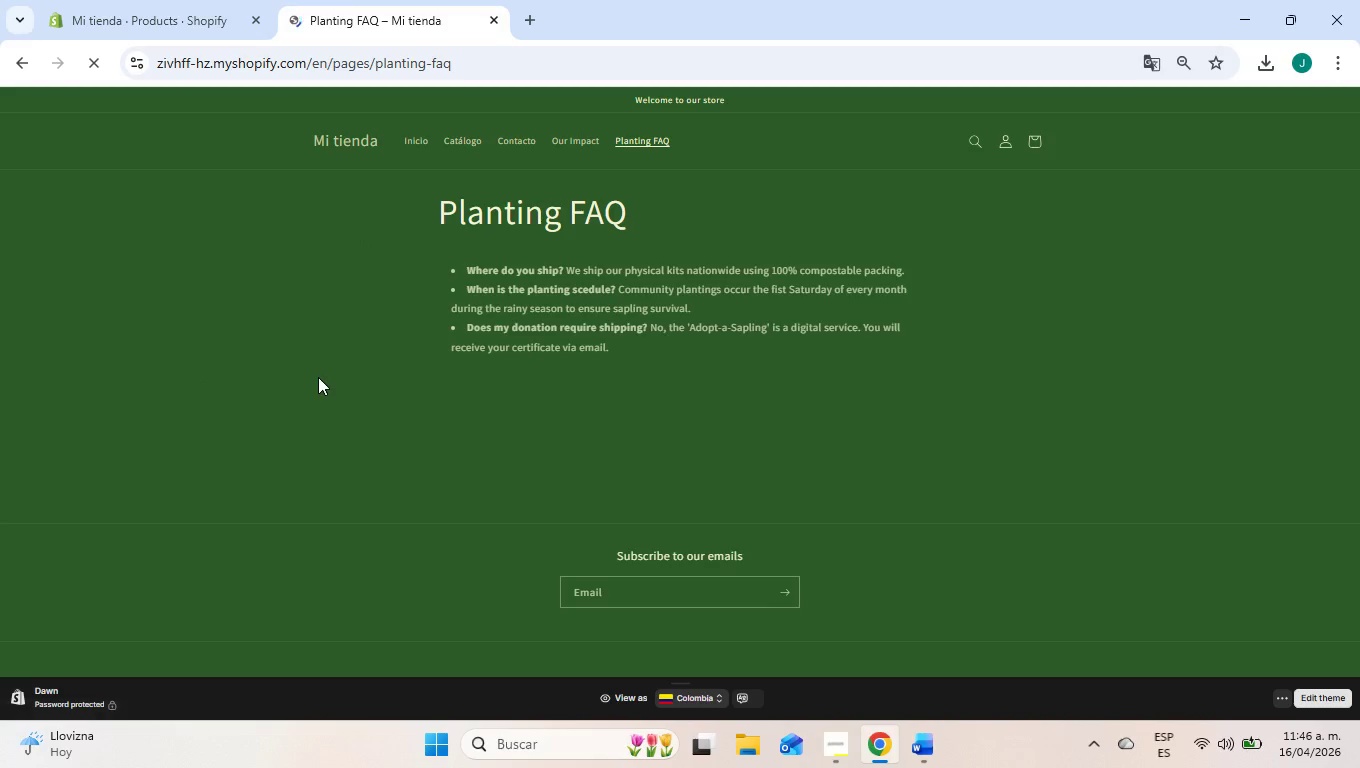 
scroll: coordinate [316, 377], scroll_direction: up, amount: 6.0
 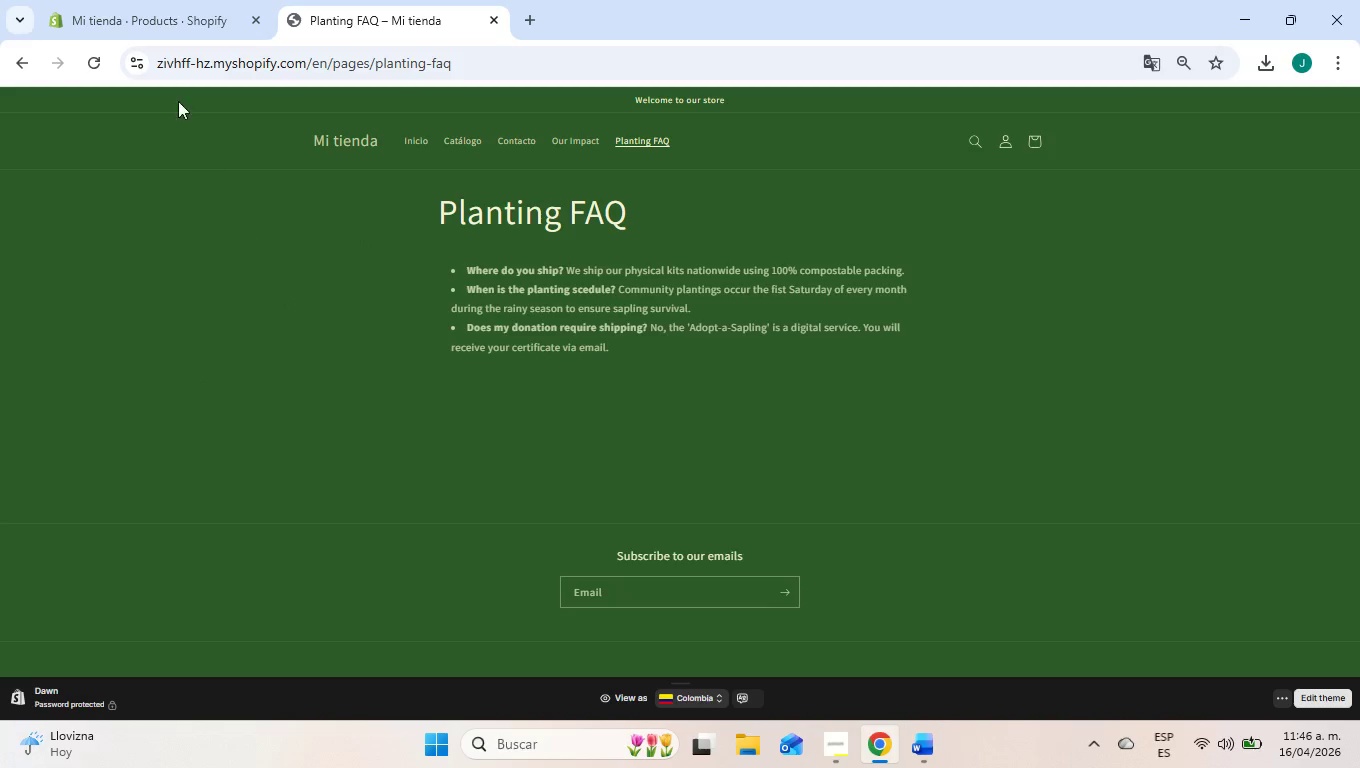 
left_click([164, 0])
 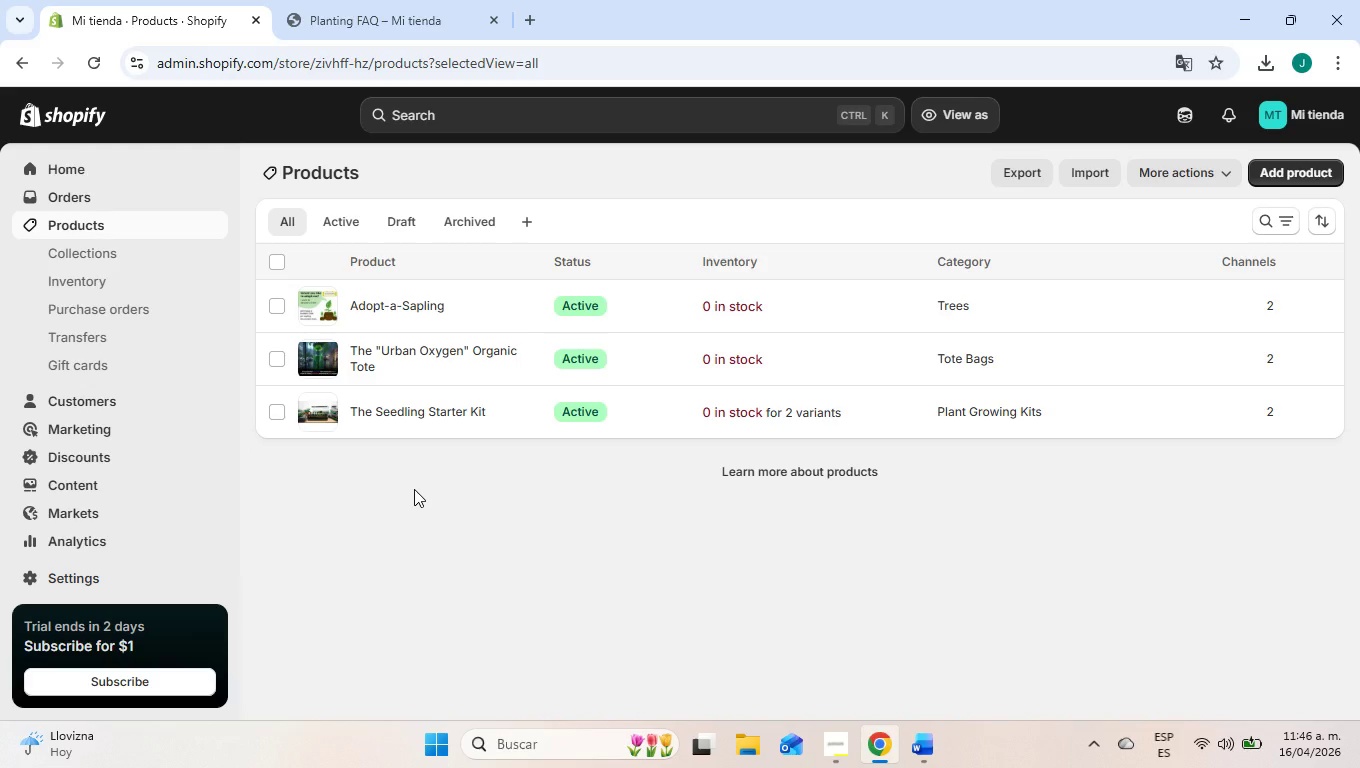 
wait(13.83)
 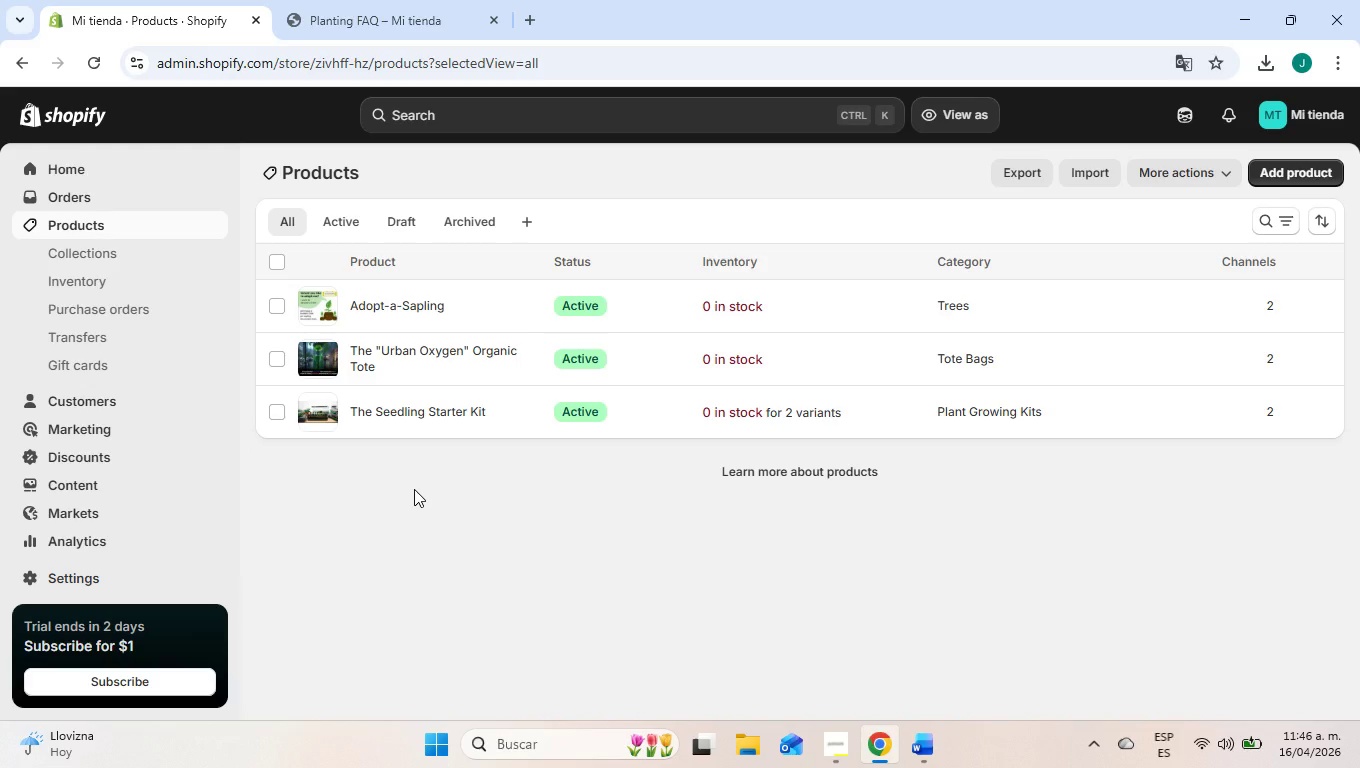 
left_click([332, 0])
 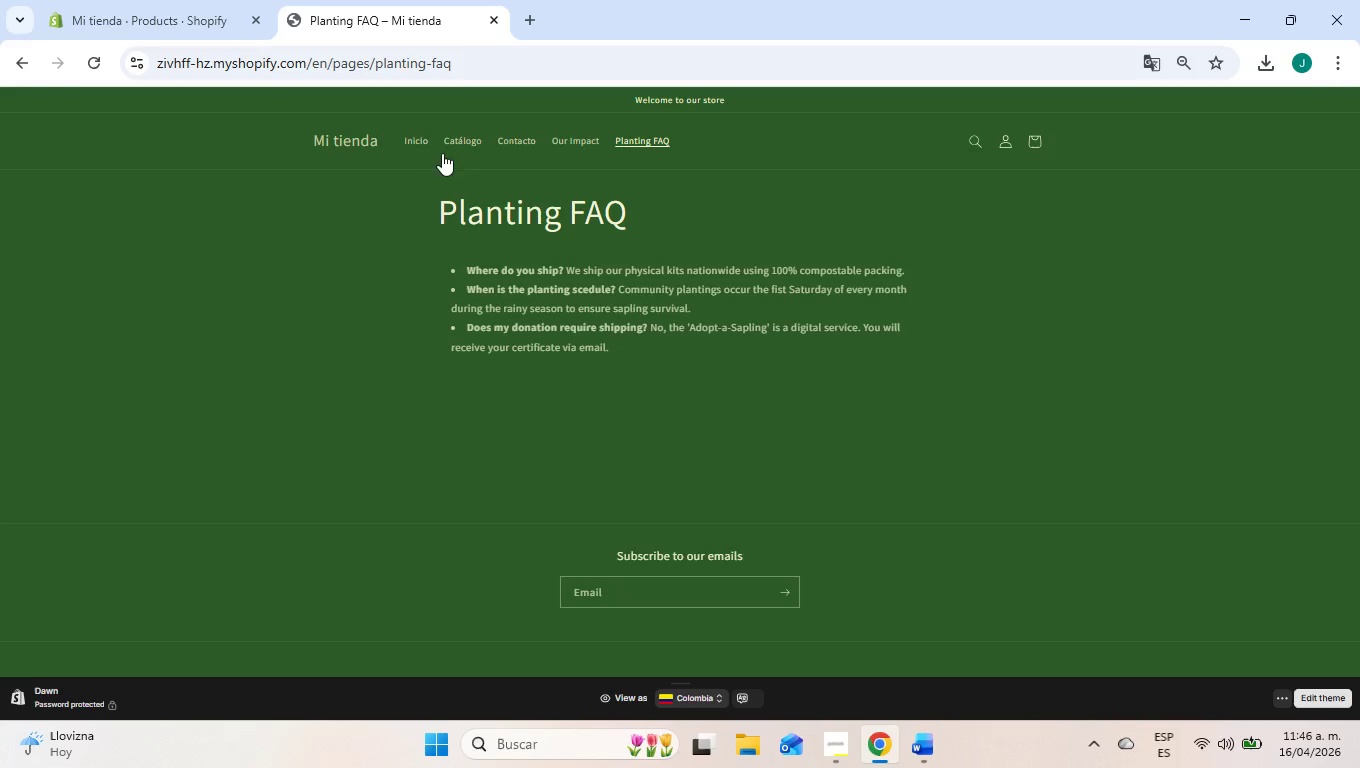 
left_click([421, 130])
 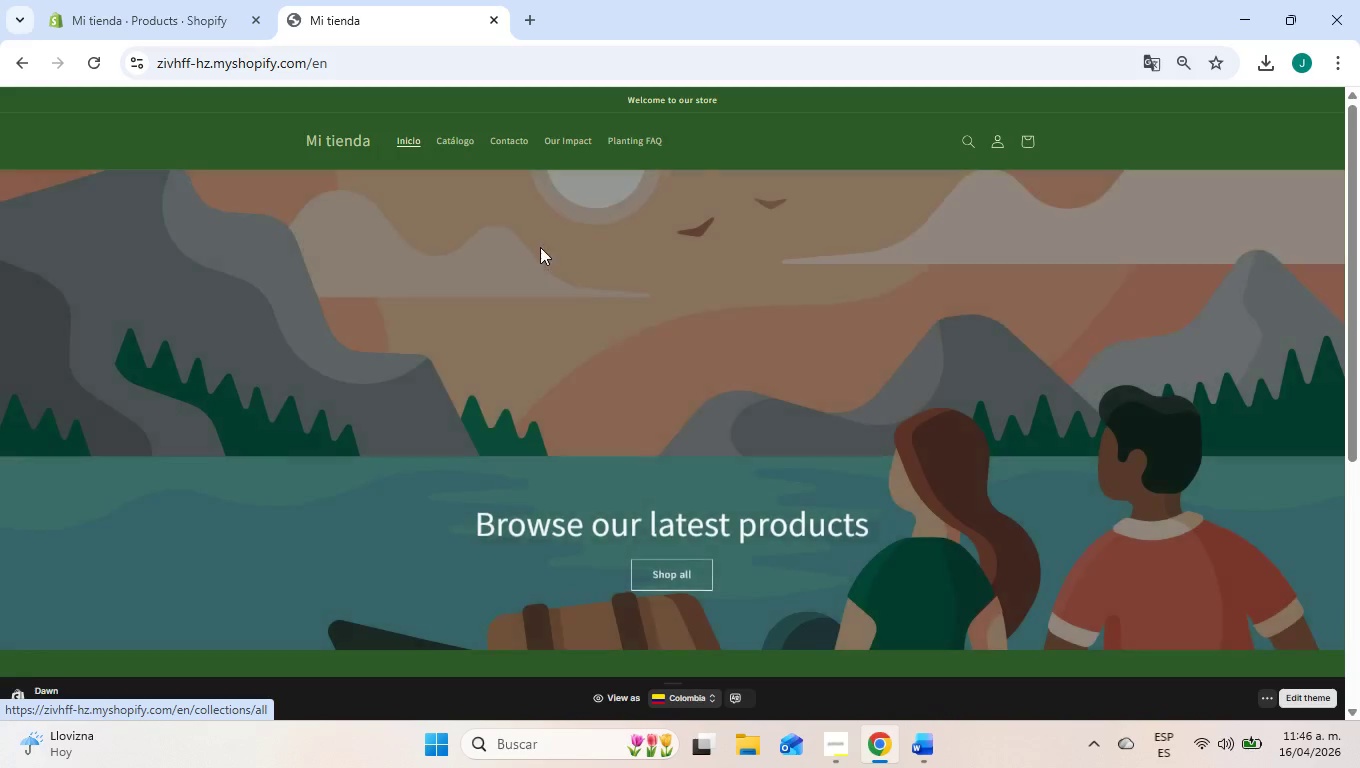 
scroll: coordinate [770, 378], scroll_direction: down, amount: 8.0
 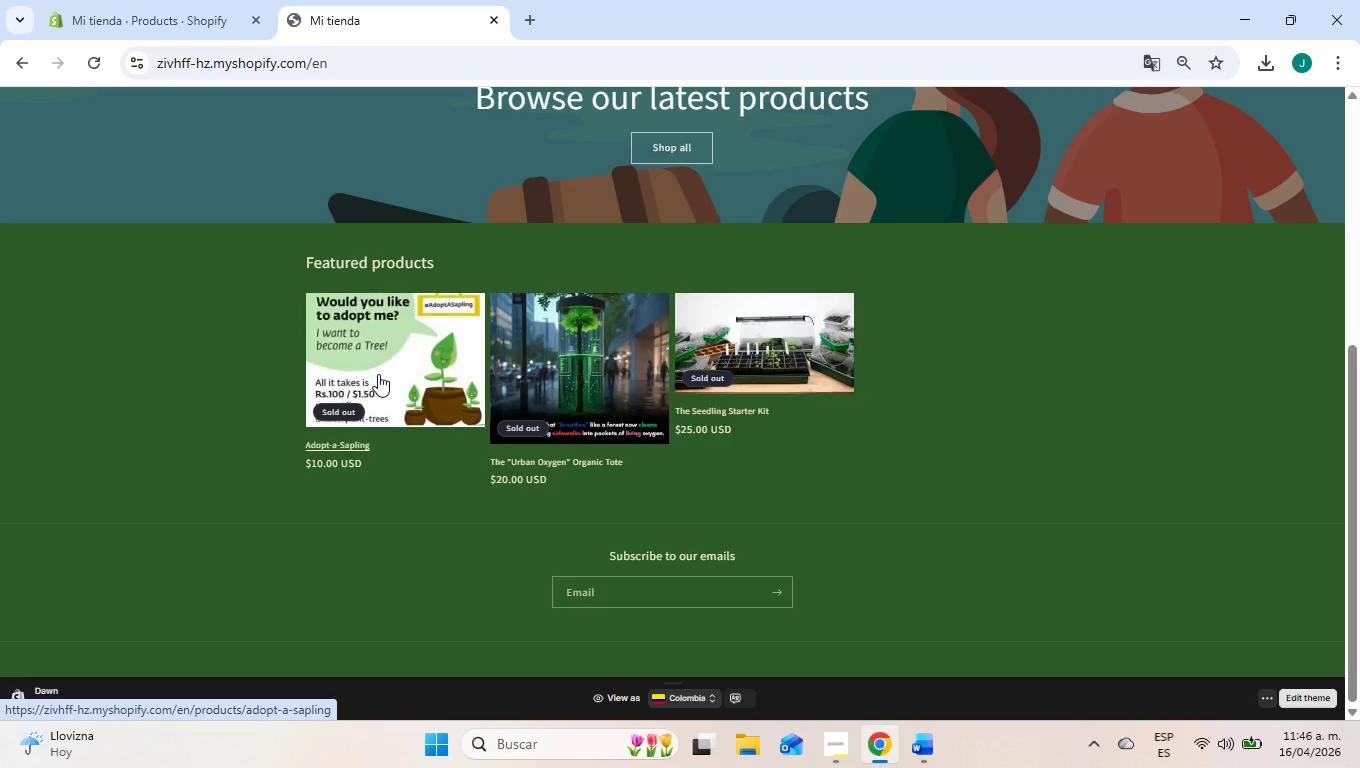 
left_click([378, 374])
 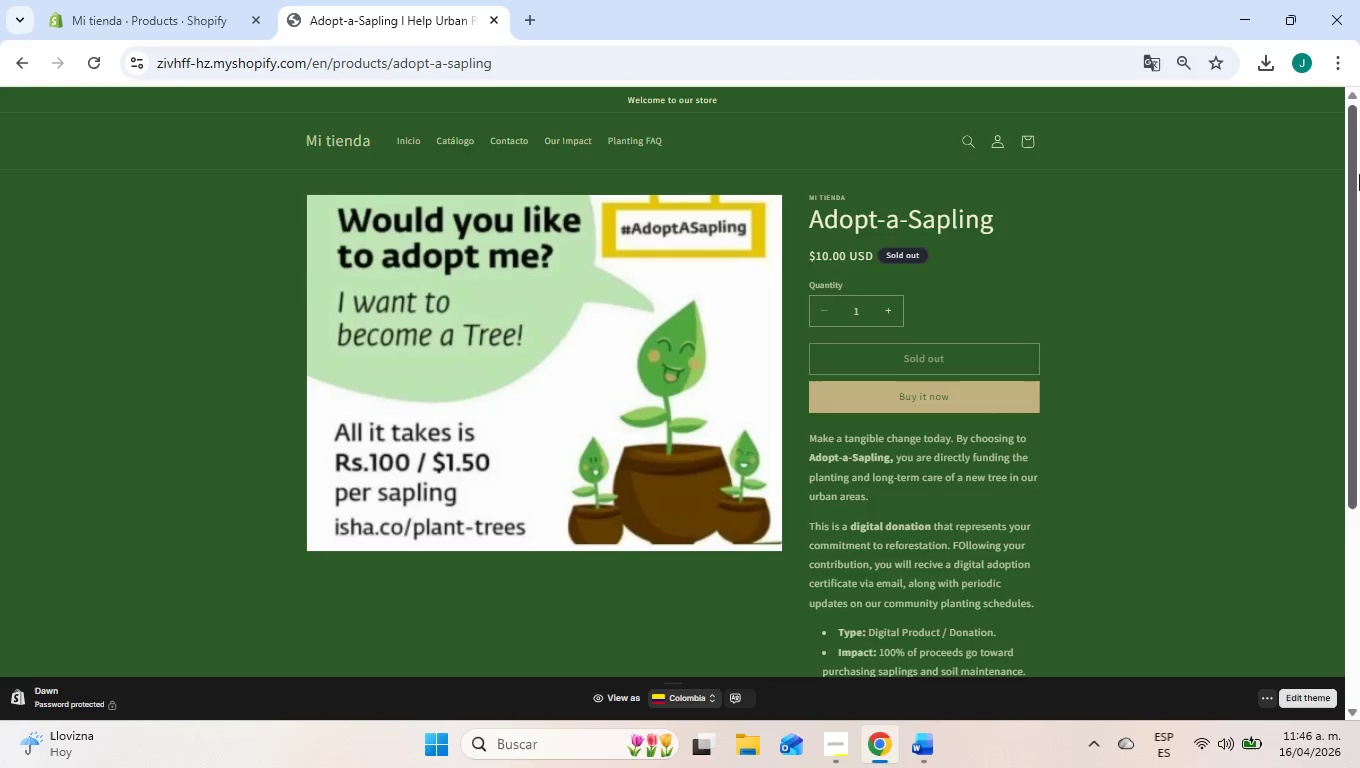 
left_click_drag(start_coordinate=[1357, 173], to_coordinate=[1359, 214])
 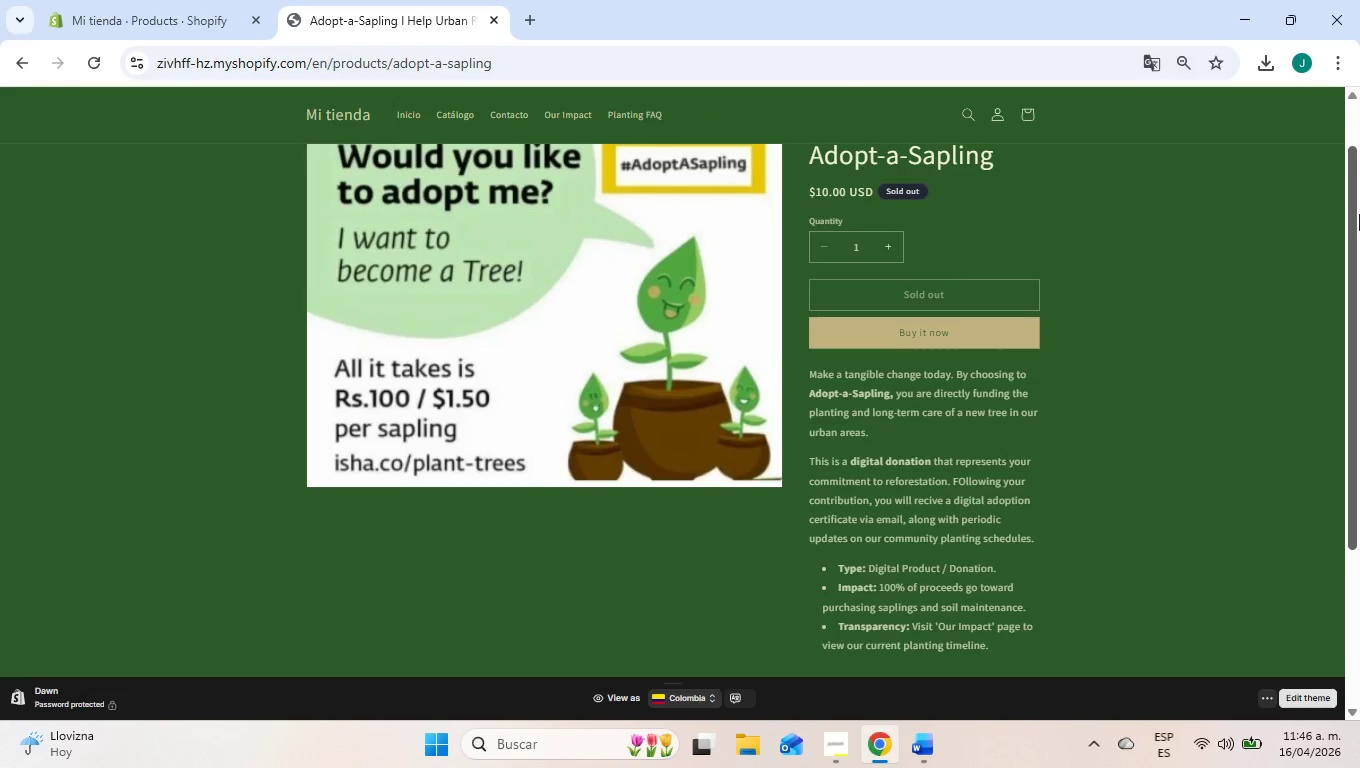 
wait(10.38)
 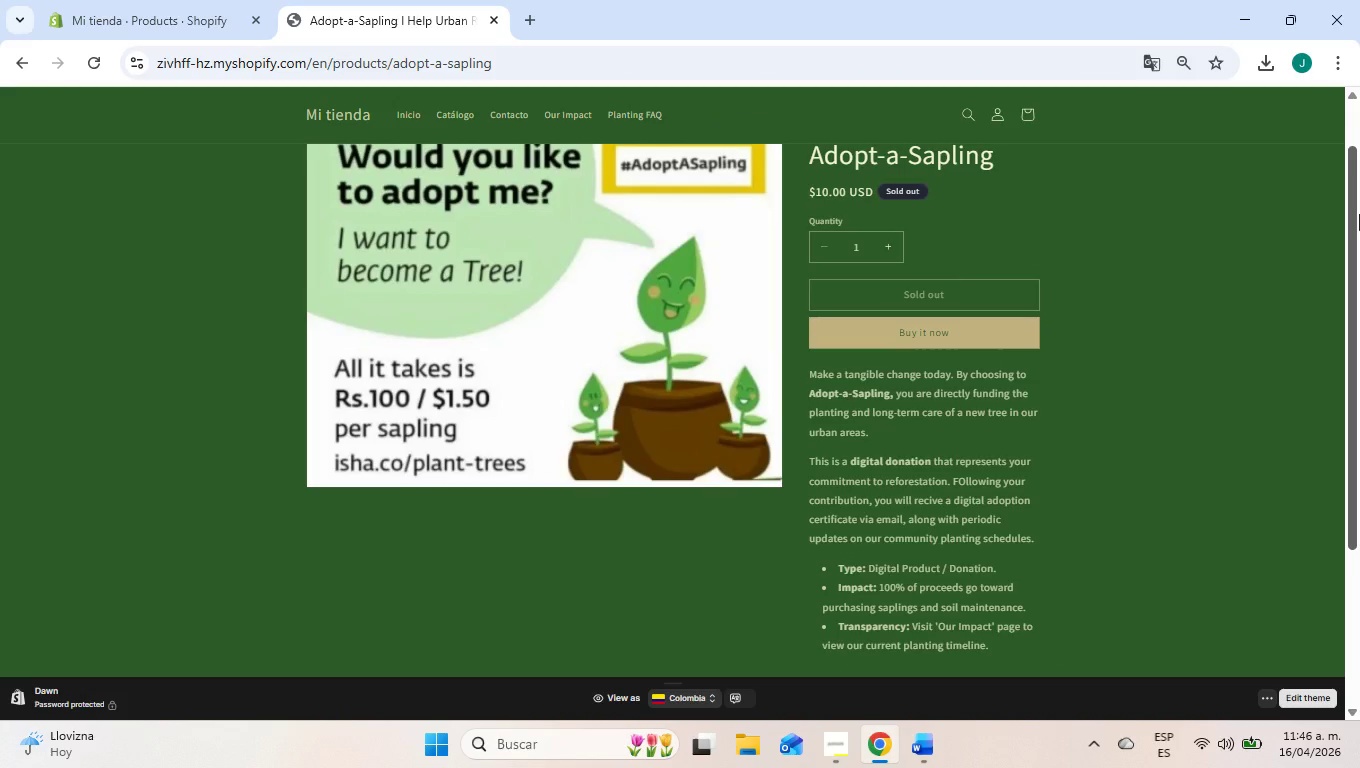 
left_click([168, 0])
 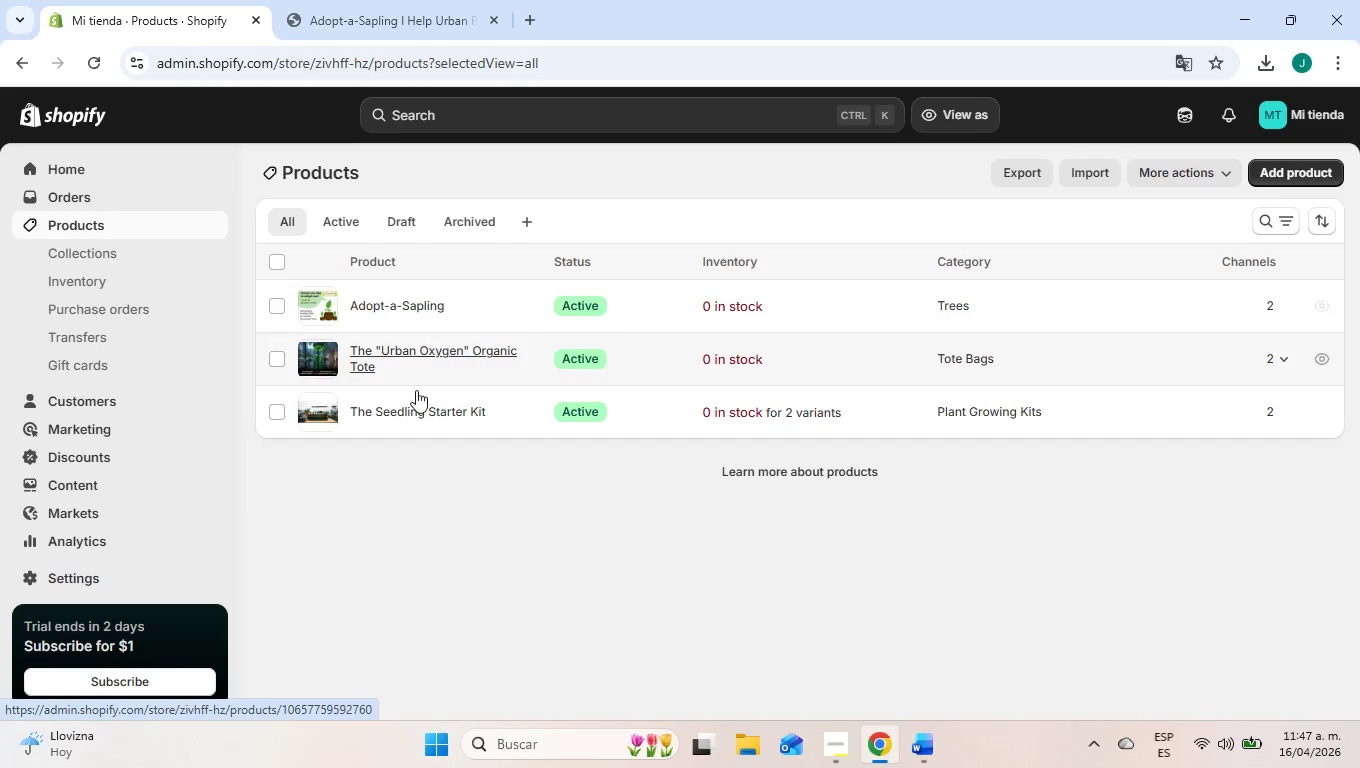 
left_click([414, 411])
 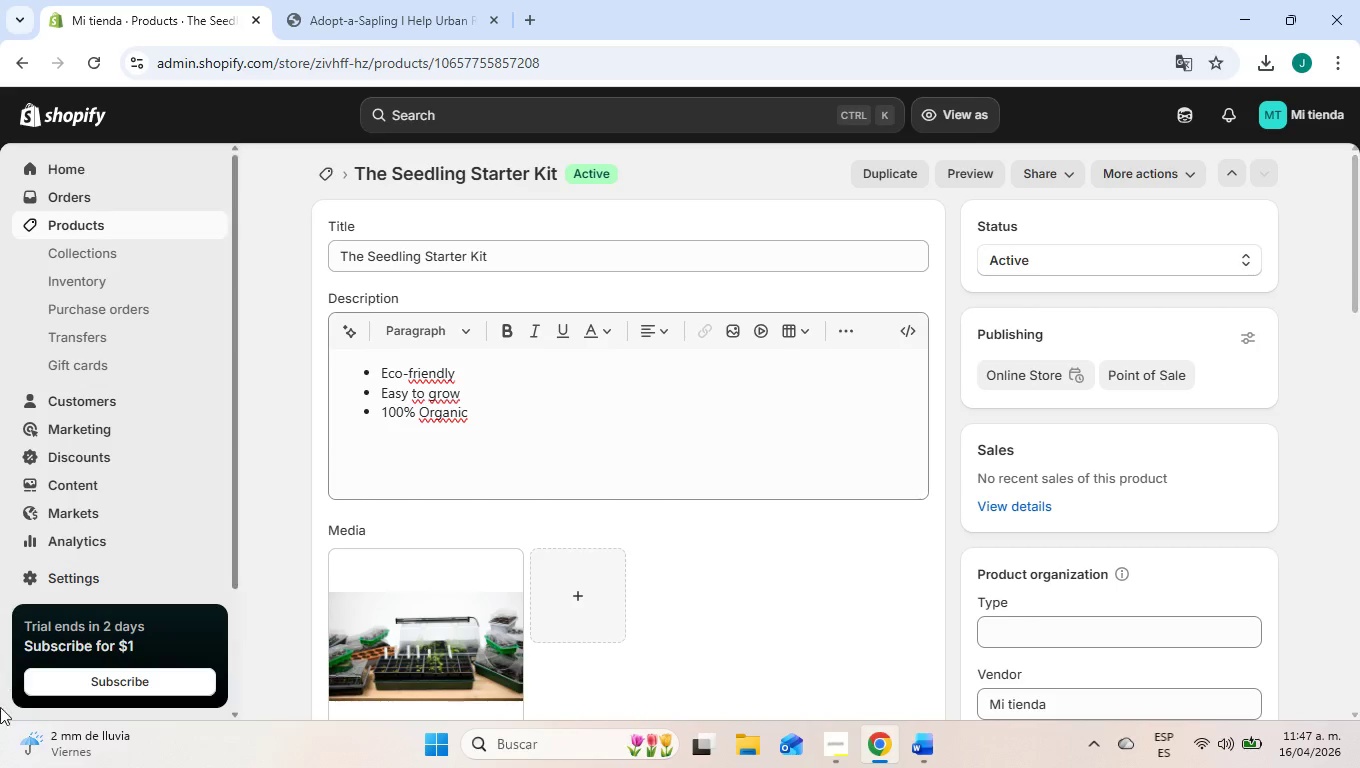 
wait(23.95)
 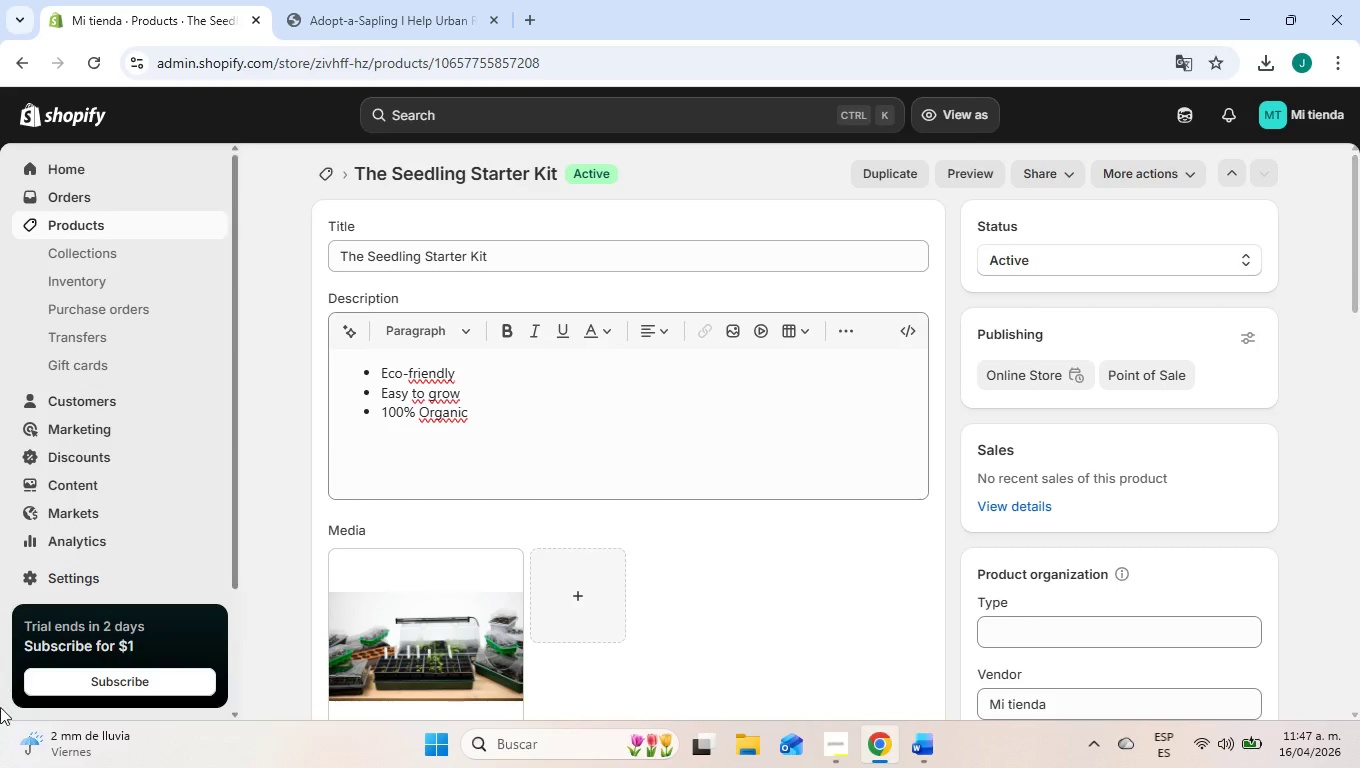 
scroll: coordinate [740, 455], scroll_direction: down, amount: 2.0
 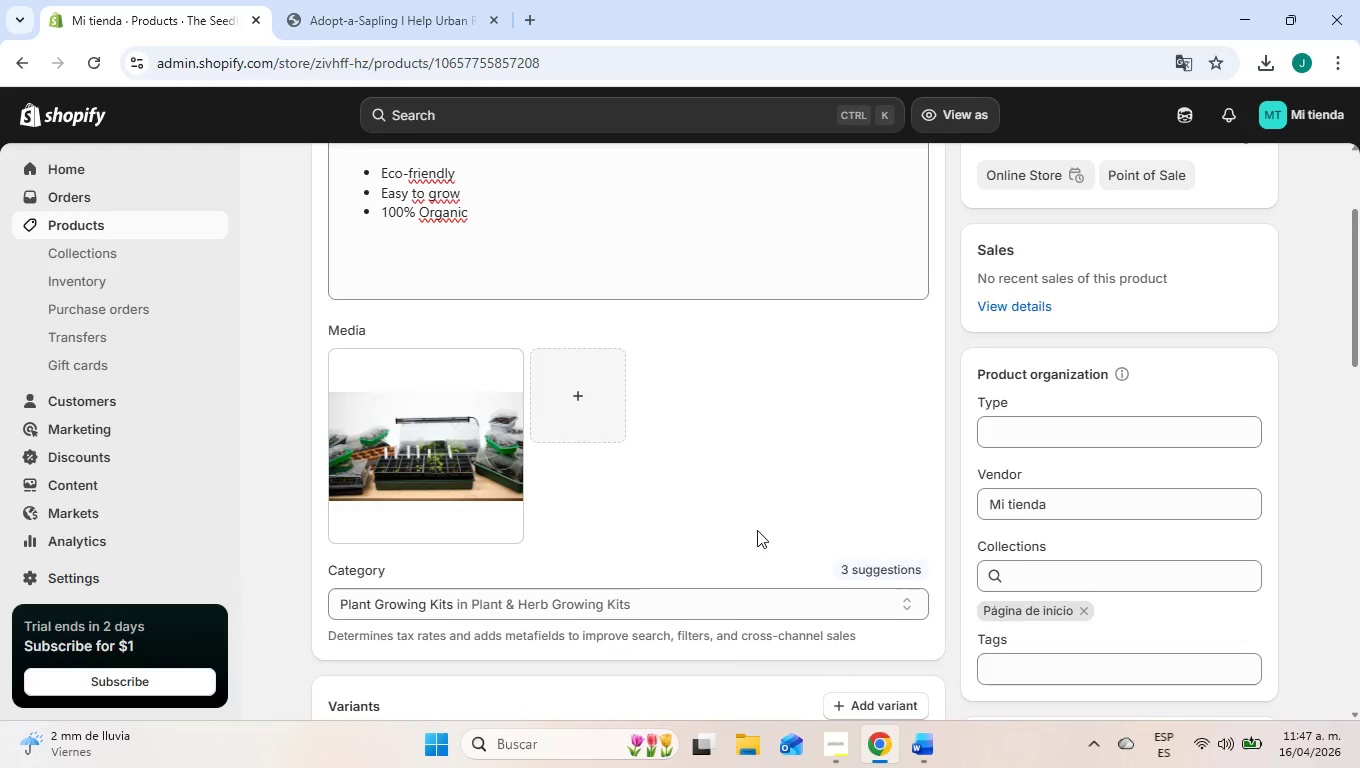 
scroll: coordinate [757, 530], scroll_direction: up, amount: 3.0
 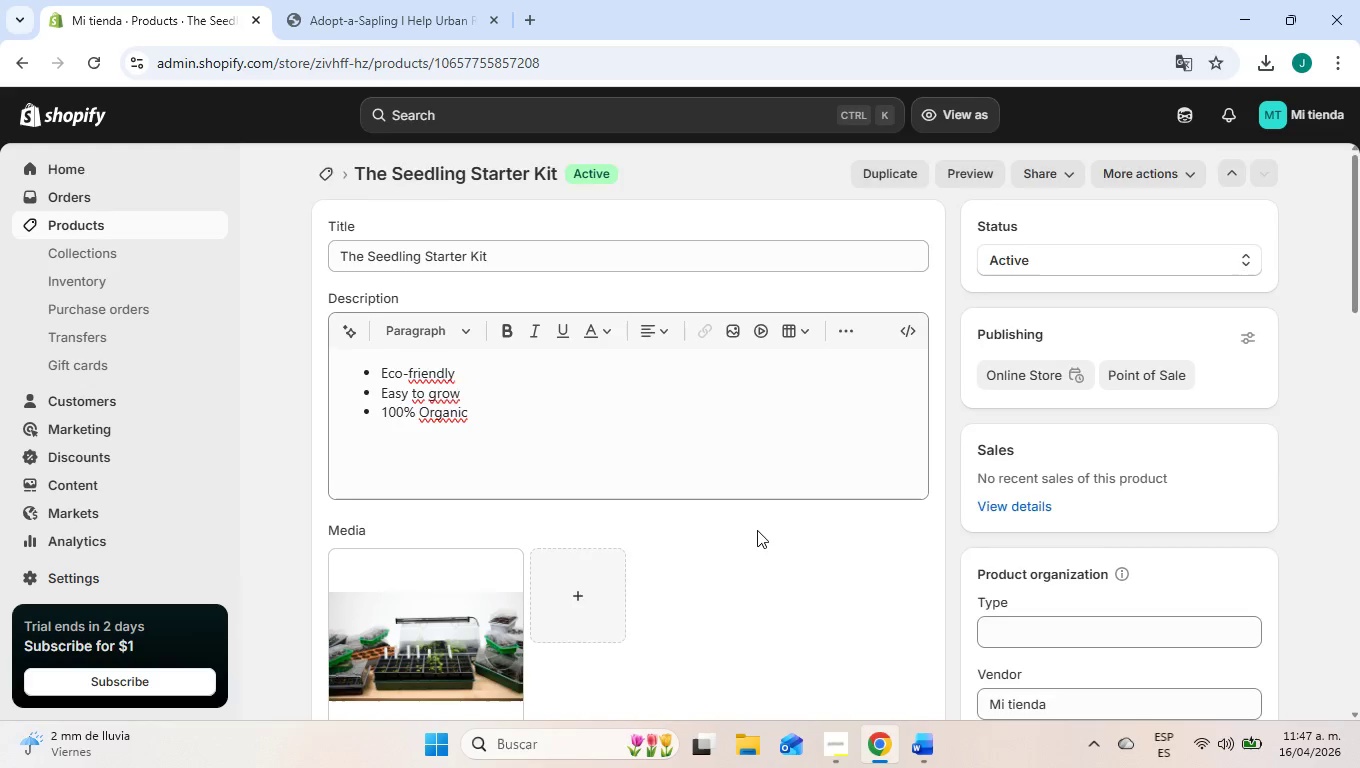 
scroll: coordinate [757, 530], scroll_direction: down, amount: 1.0
 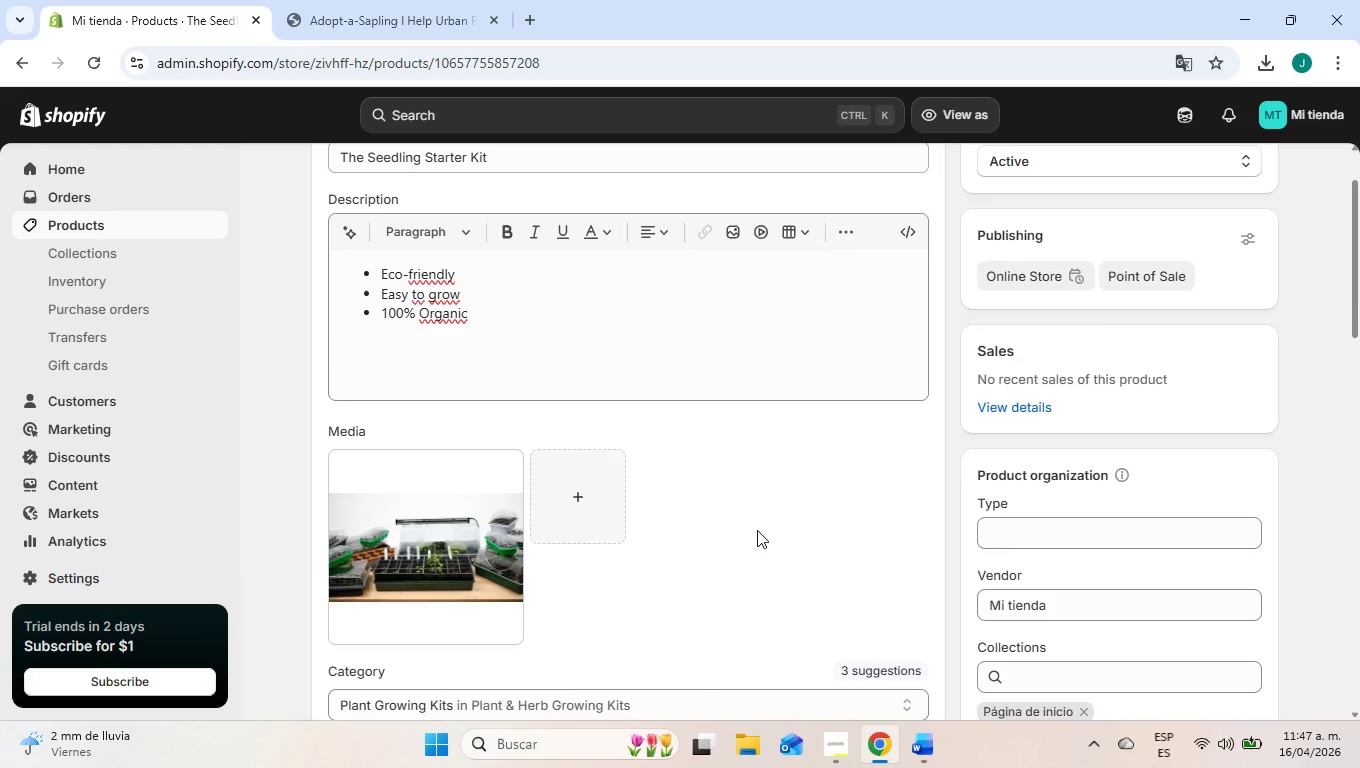 
scroll: coordinate [757, 530], scroll_direction: up, amount: 1.0
 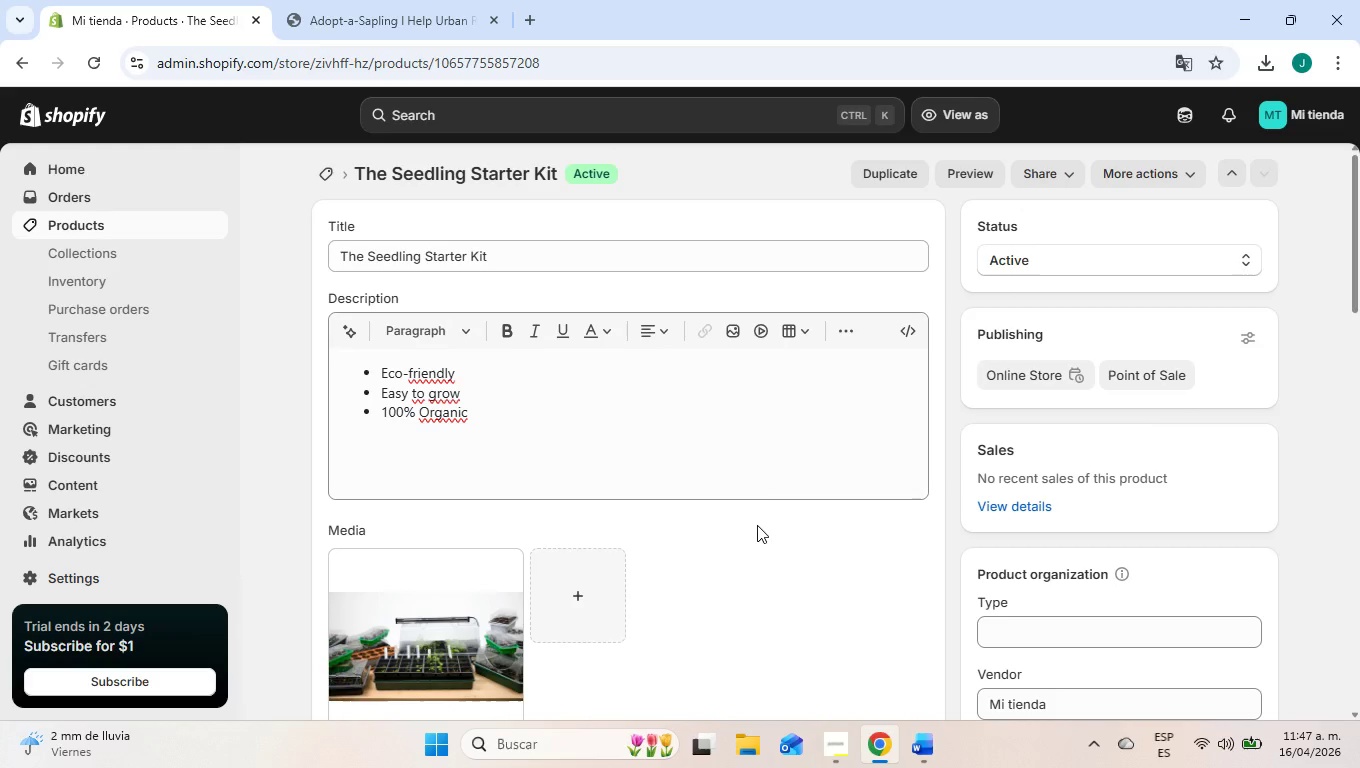 
wait(8.15)
 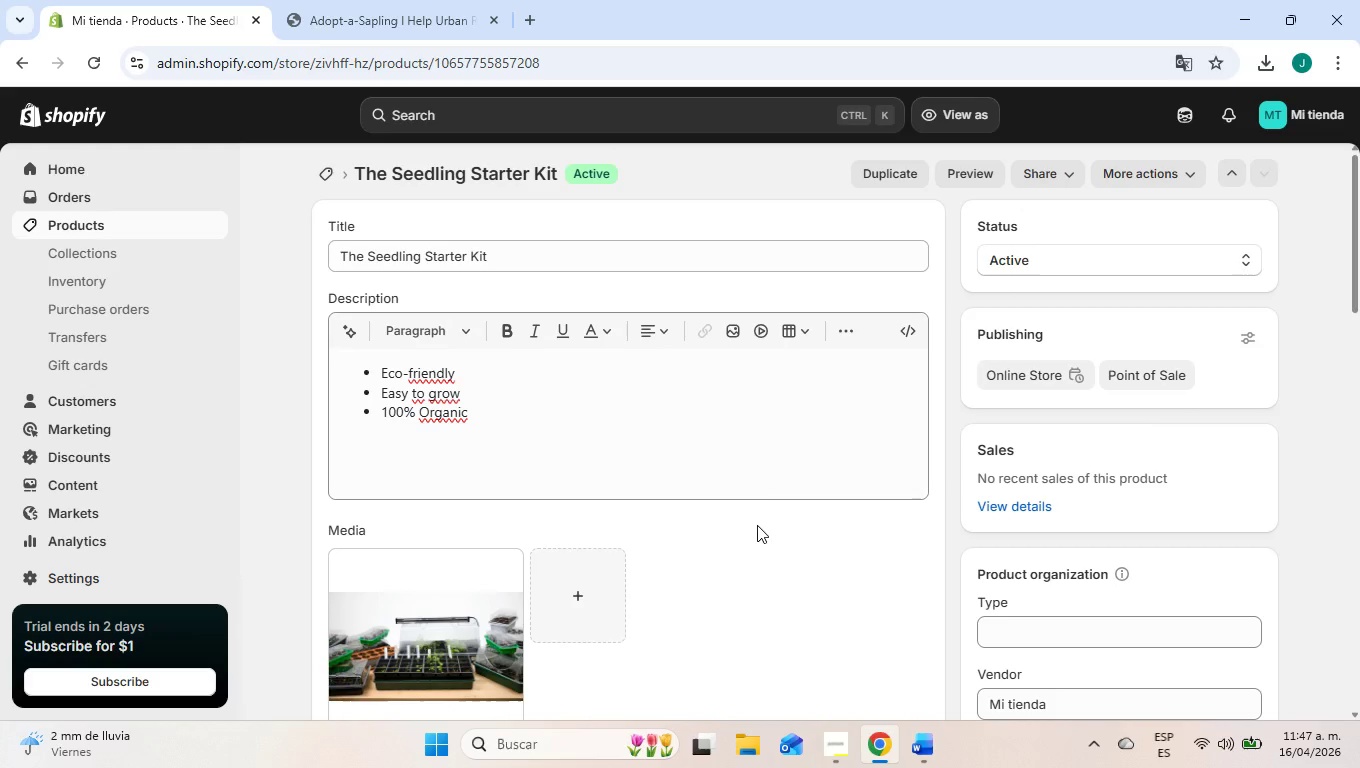 
left_click([106, 229])
 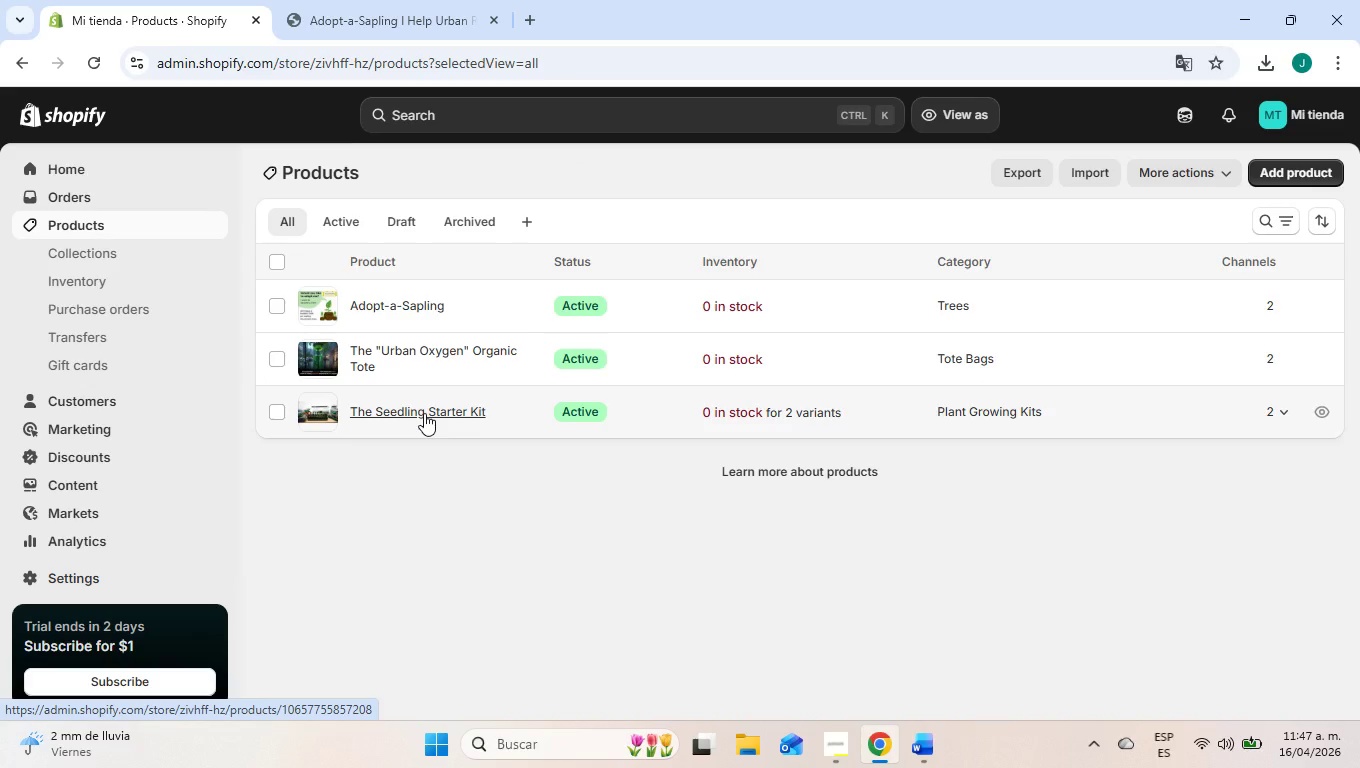 
left_click([424, 413])
 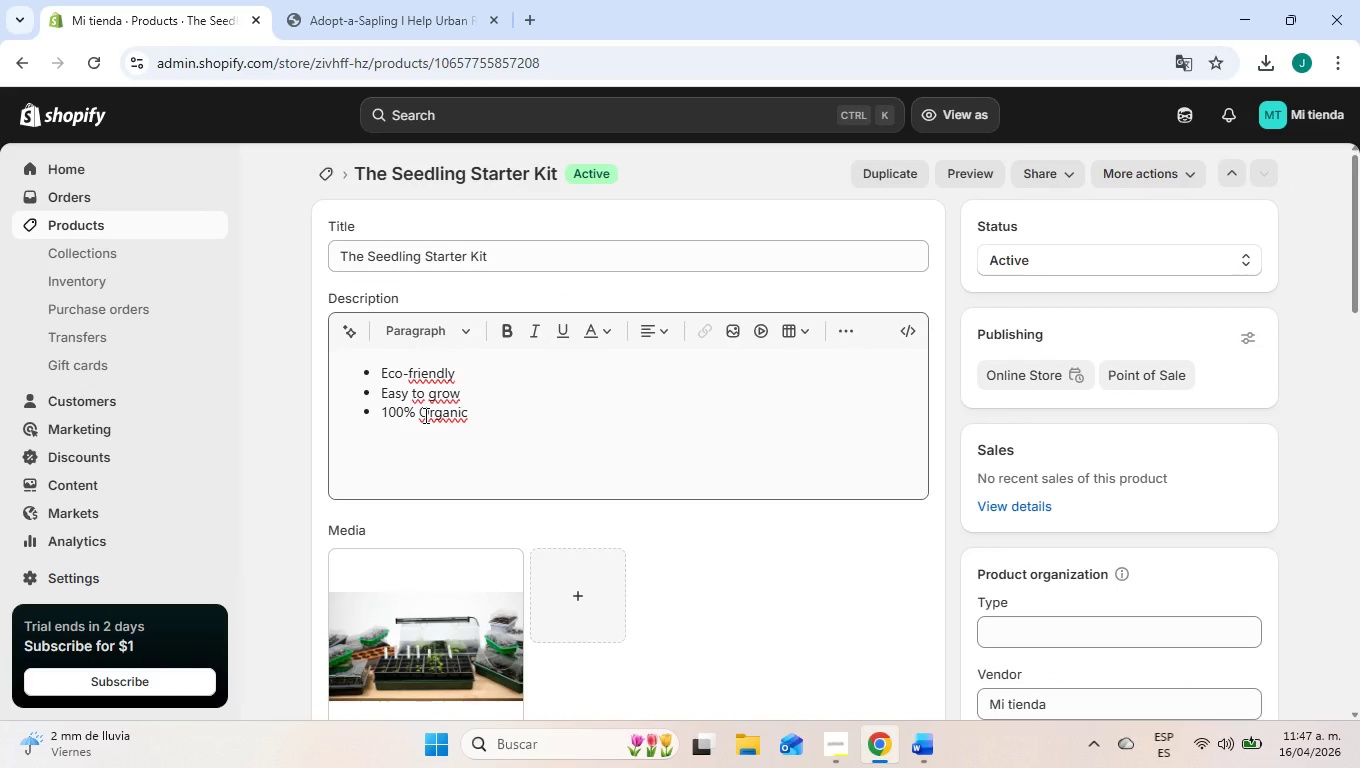 
scroll: coordinate [463, 507], scroll_direction: down, amount: 9.0
 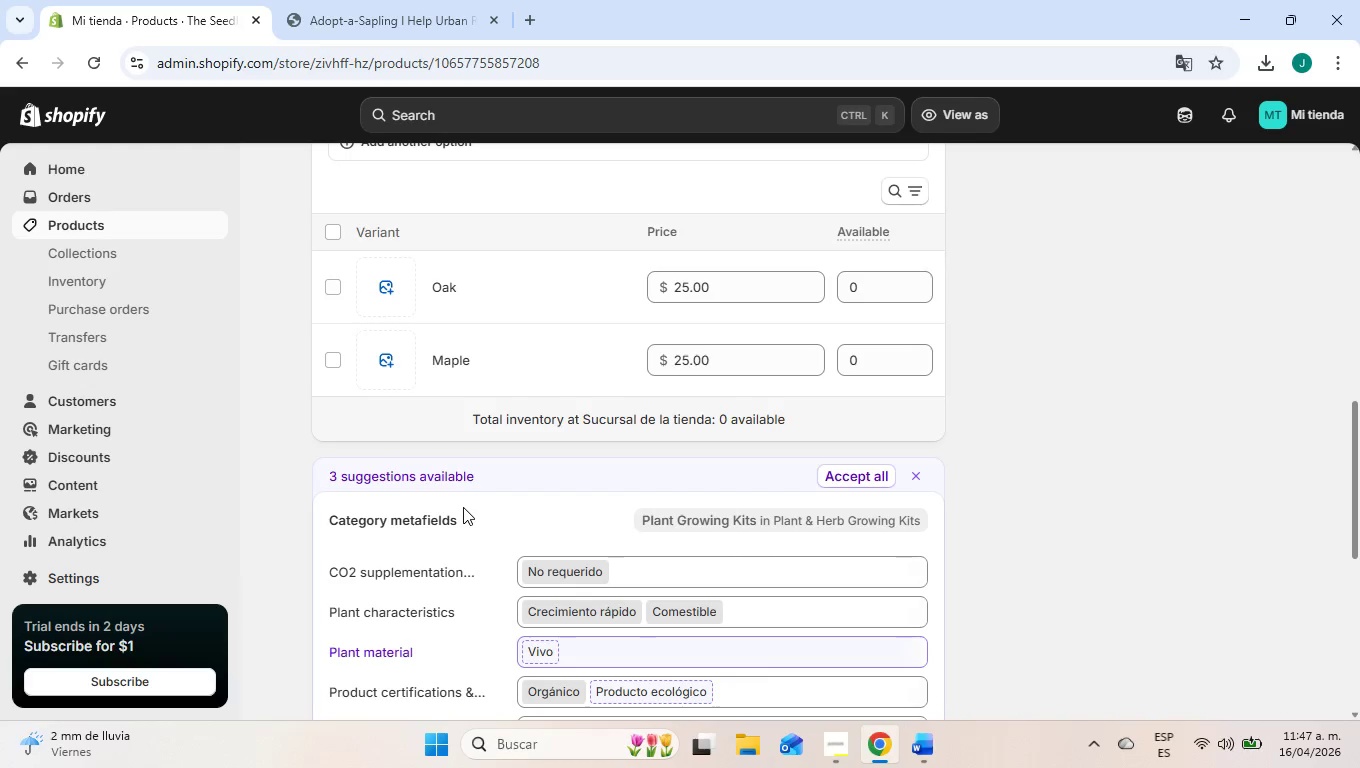 
scroll: coordinate [436, 501], scroll_direction: up, amount: 13.0
 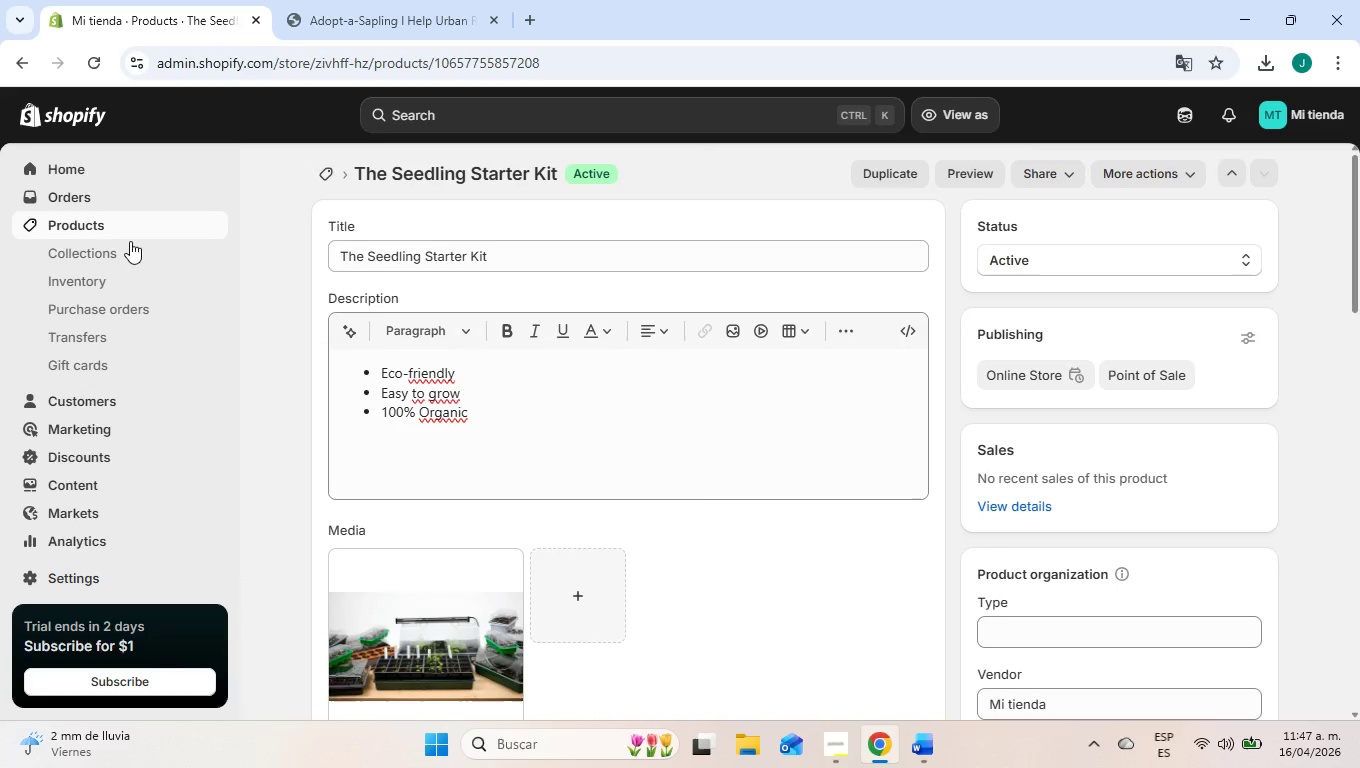 
left_click([120, 231])
 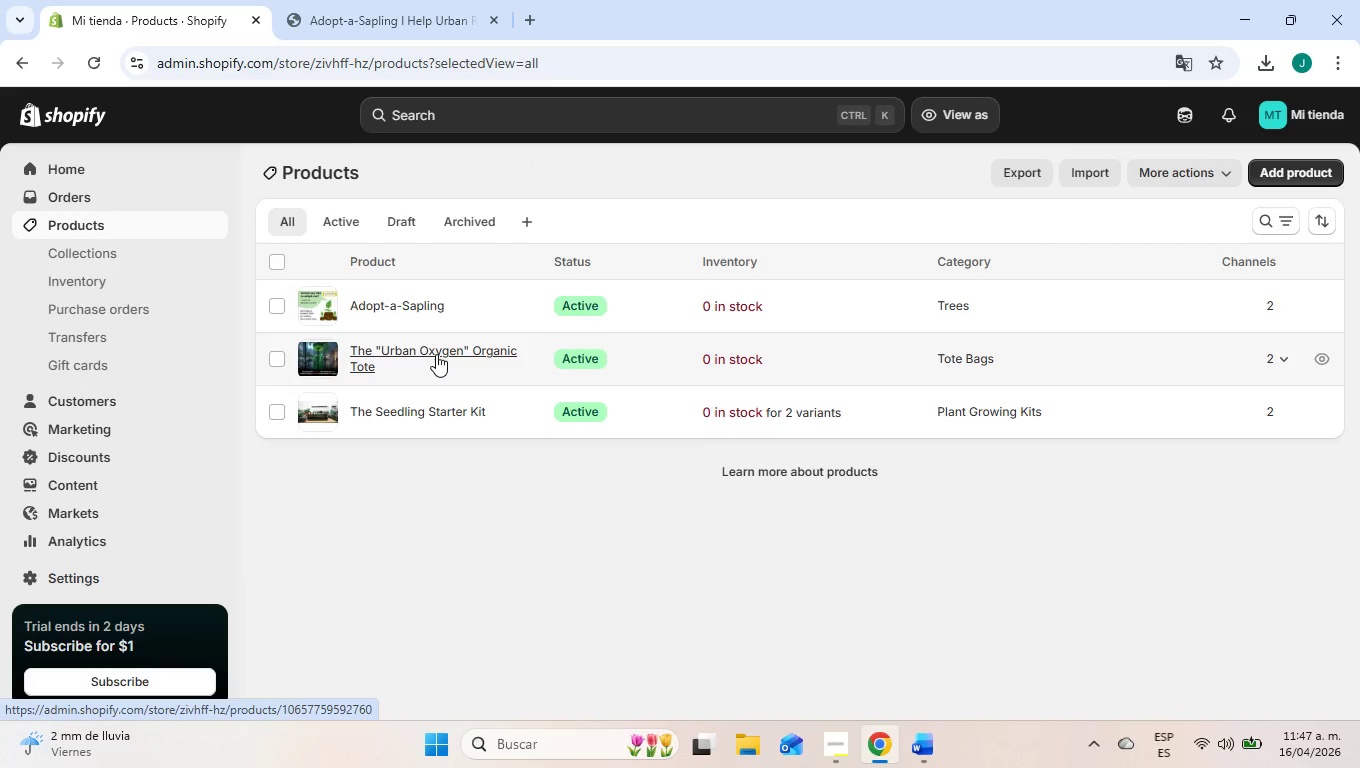 
left_click([418, 356])
 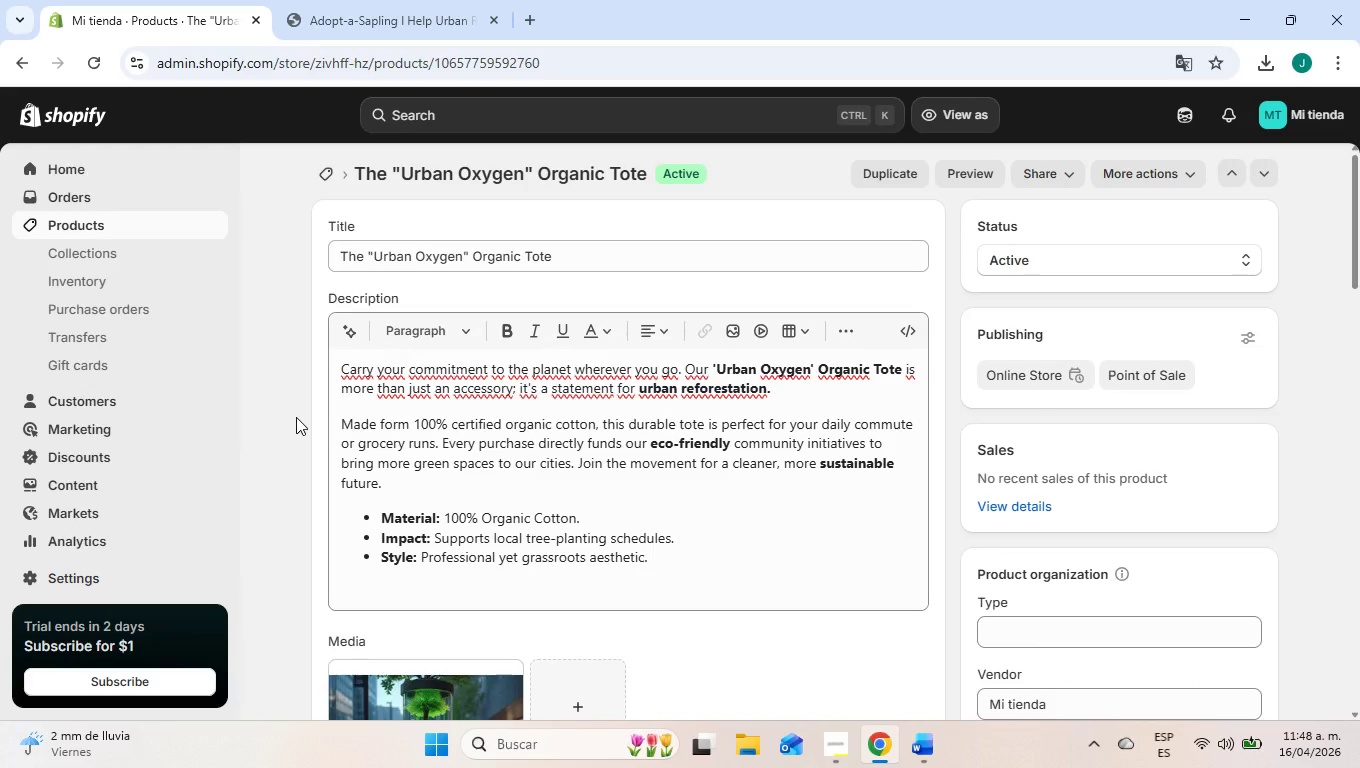 
scroll: coordinate [296, 423], scroll_direction: down, amount: 6.0
 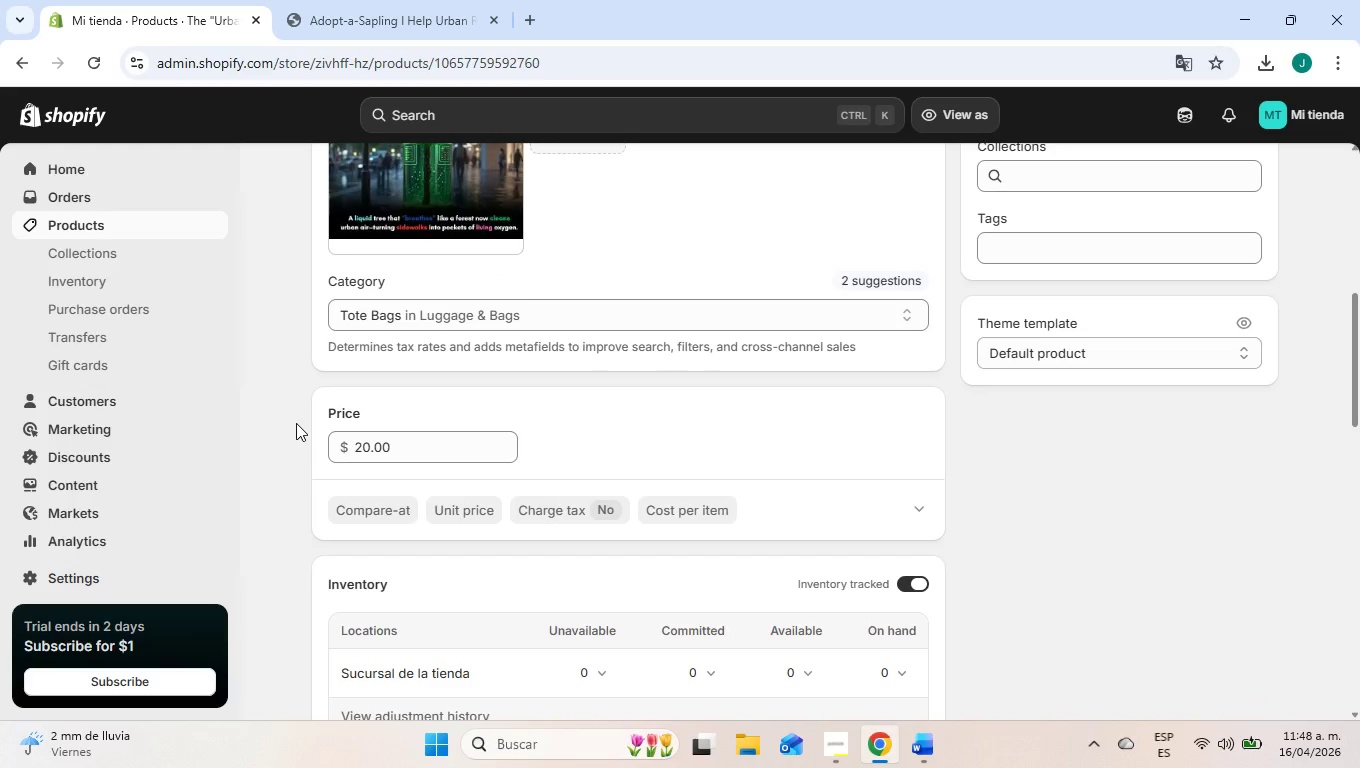 
scroll: coordinate [296, 423], scroll_direction: up, amount: 12.0
 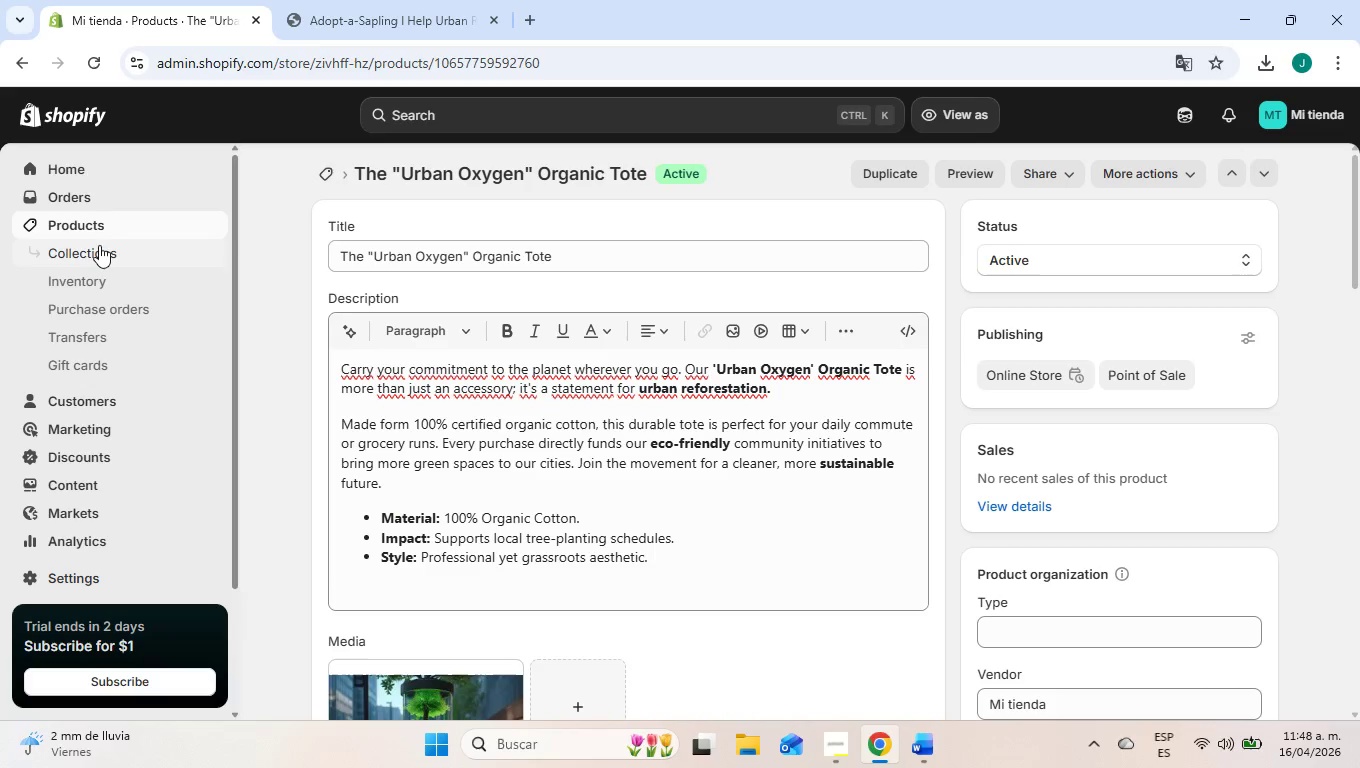 
left_click([108, 227])
 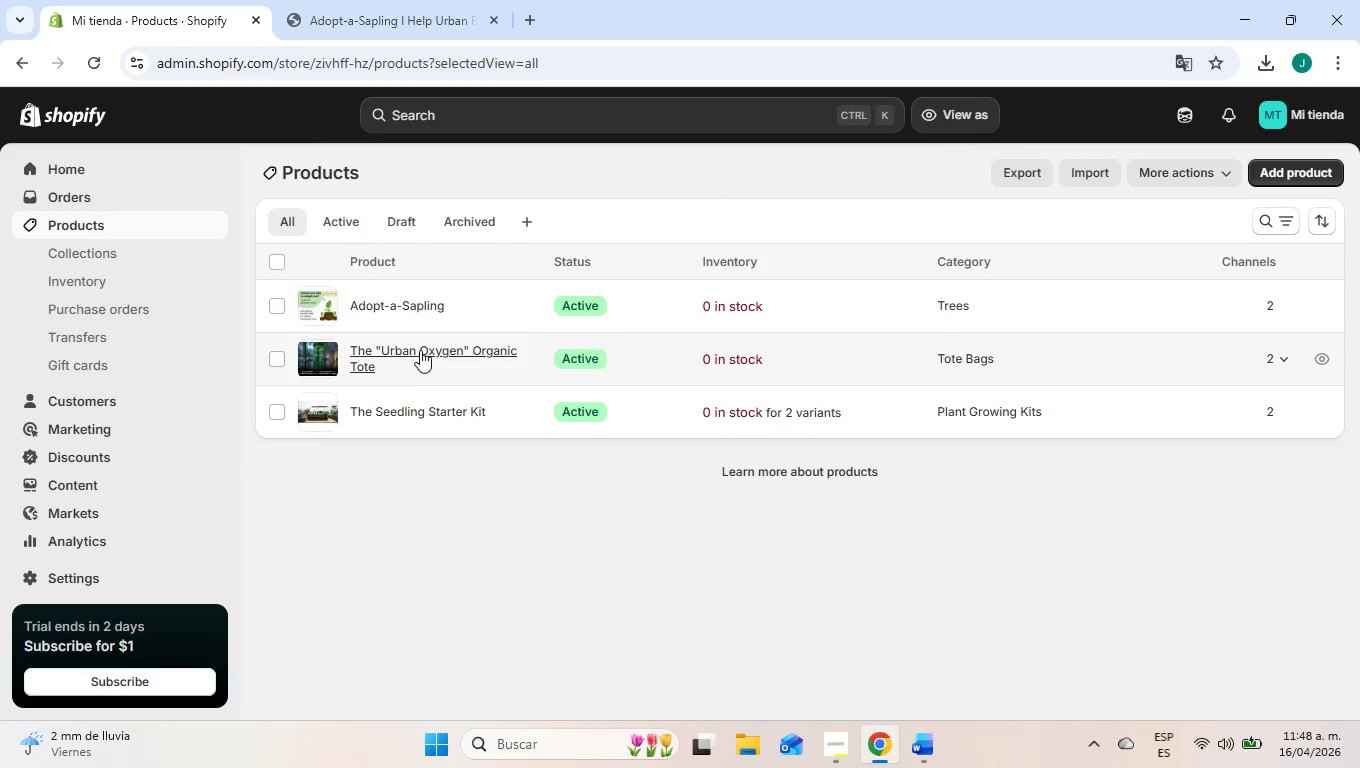 
left_click([411, 312])
 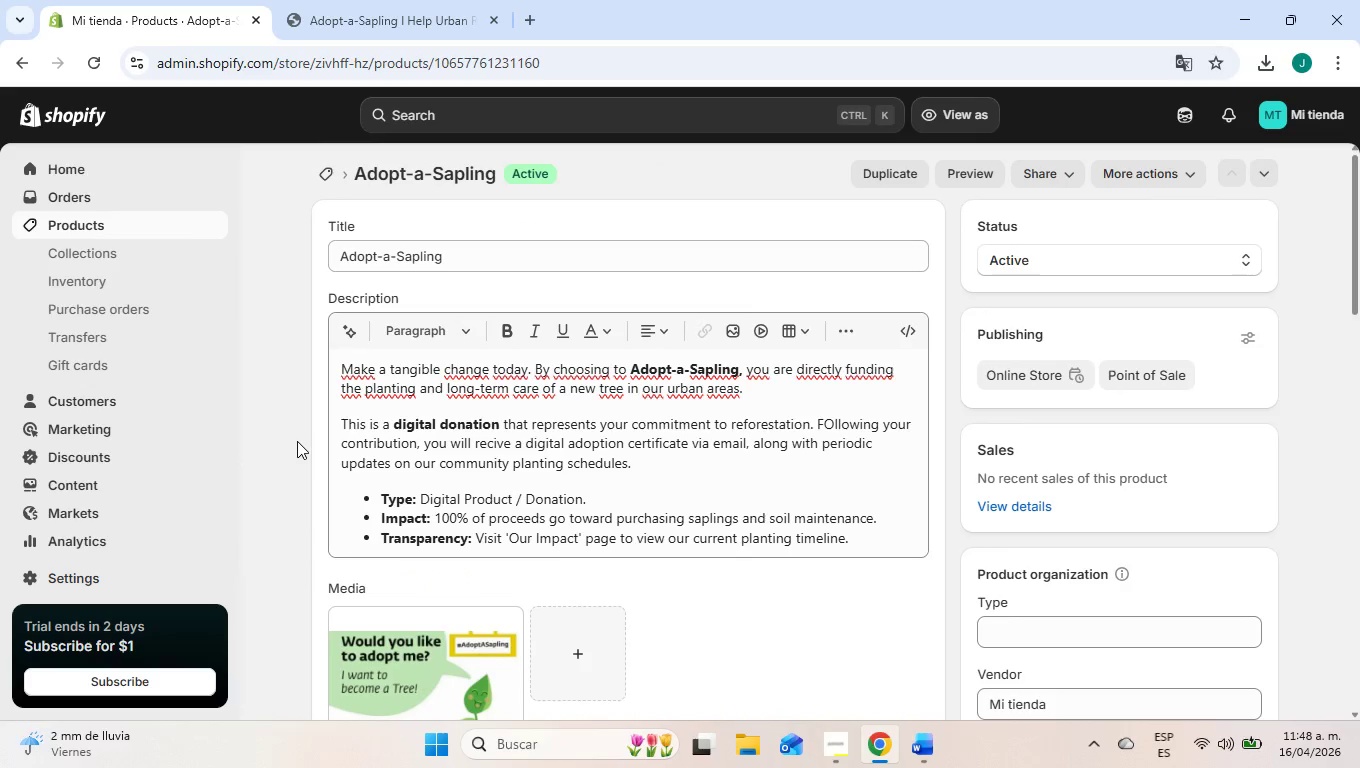 
scroll: coordinate [297, 441], scroll_direction: down, amount: 1.0
 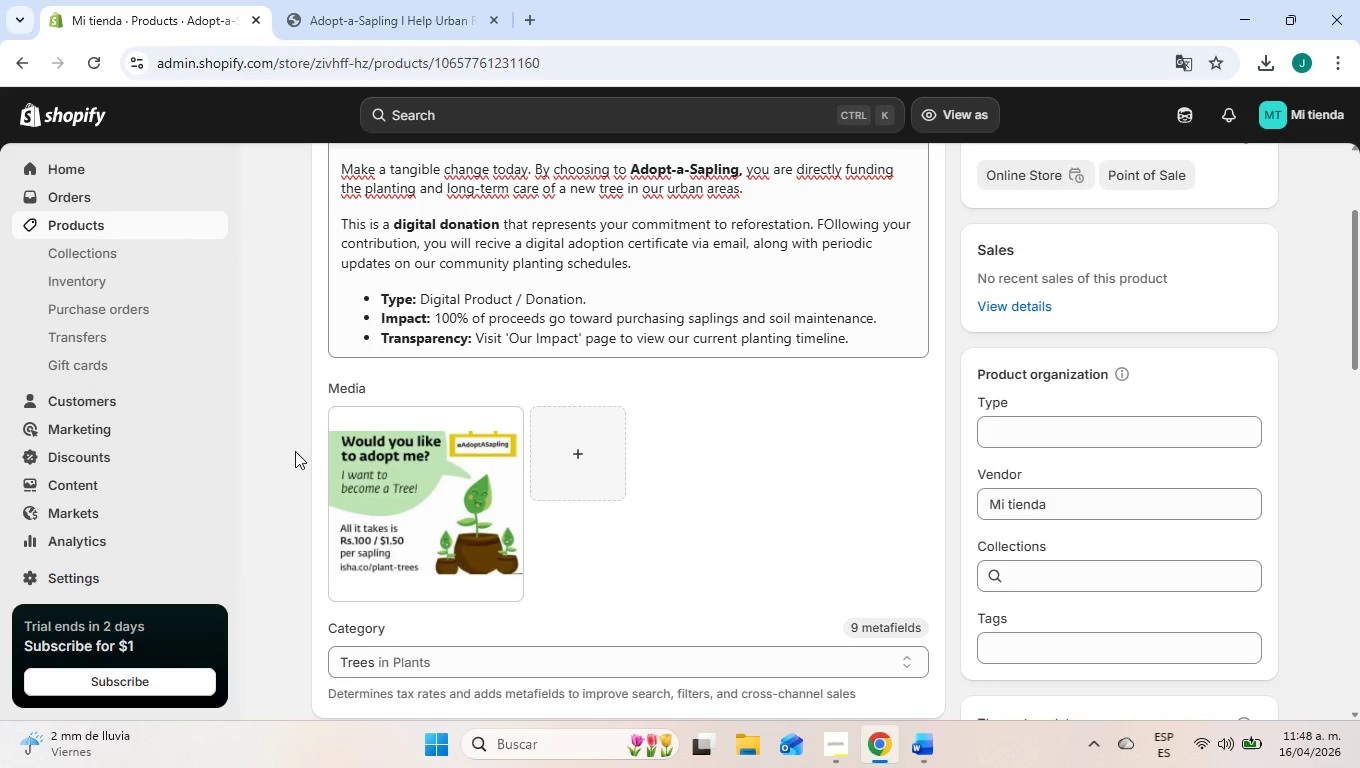 
wait(5.61)
 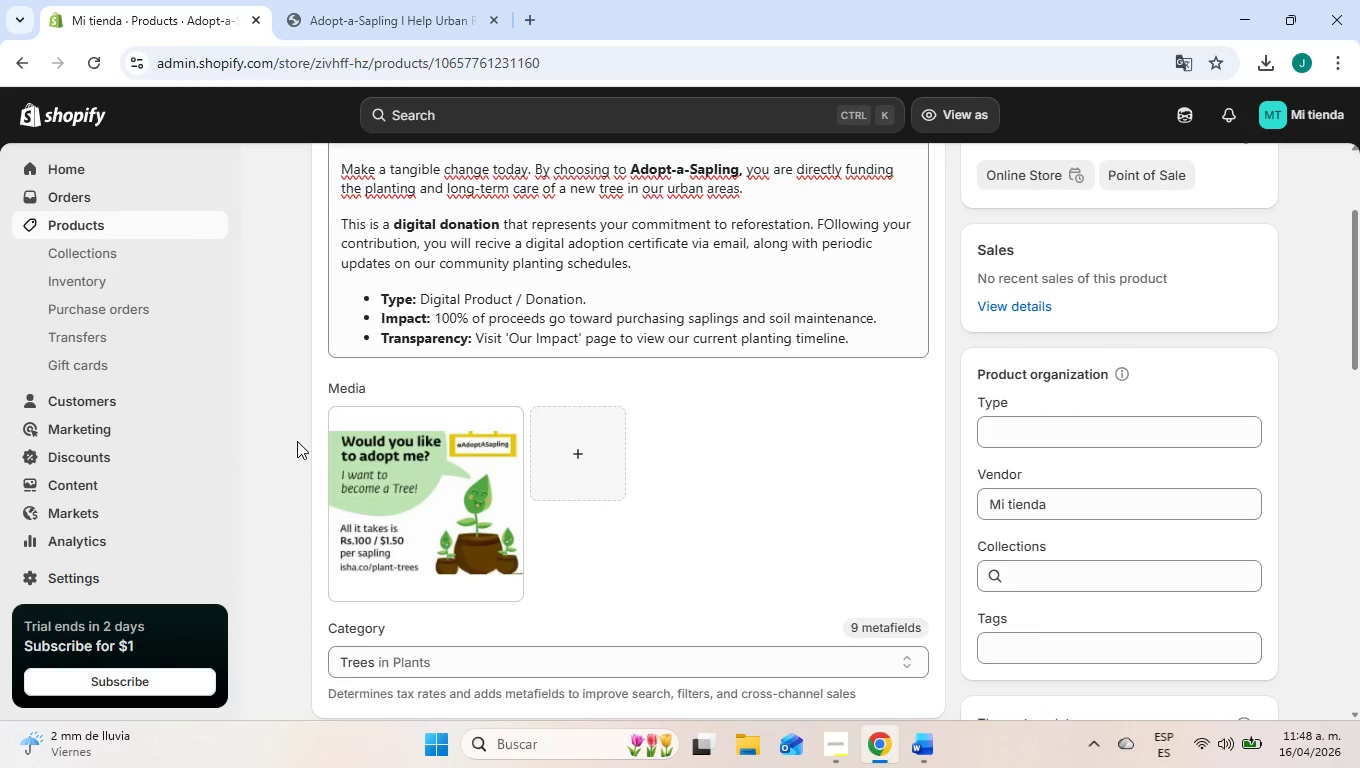 
scroll: coordinate [295, 451], scroll_direction: down, amount: 4.0
 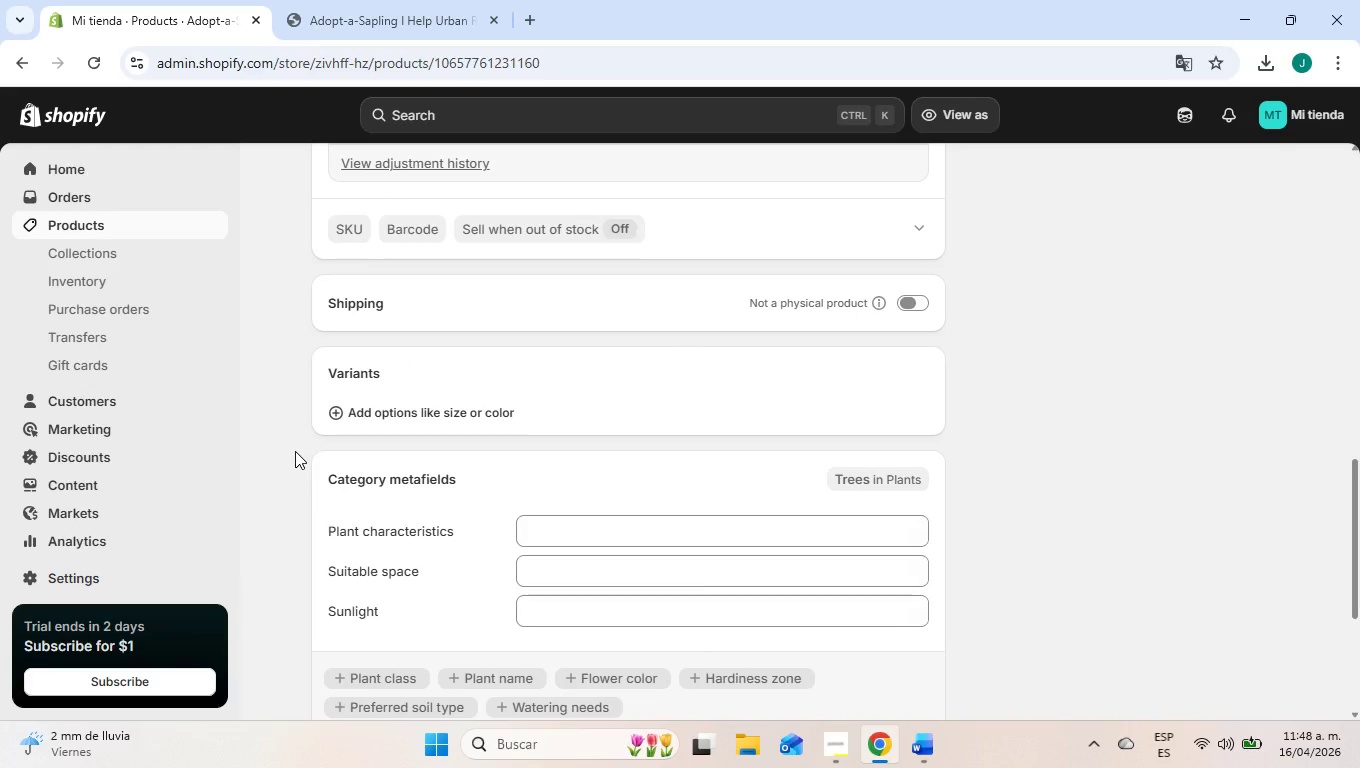 
wait(6.38)
 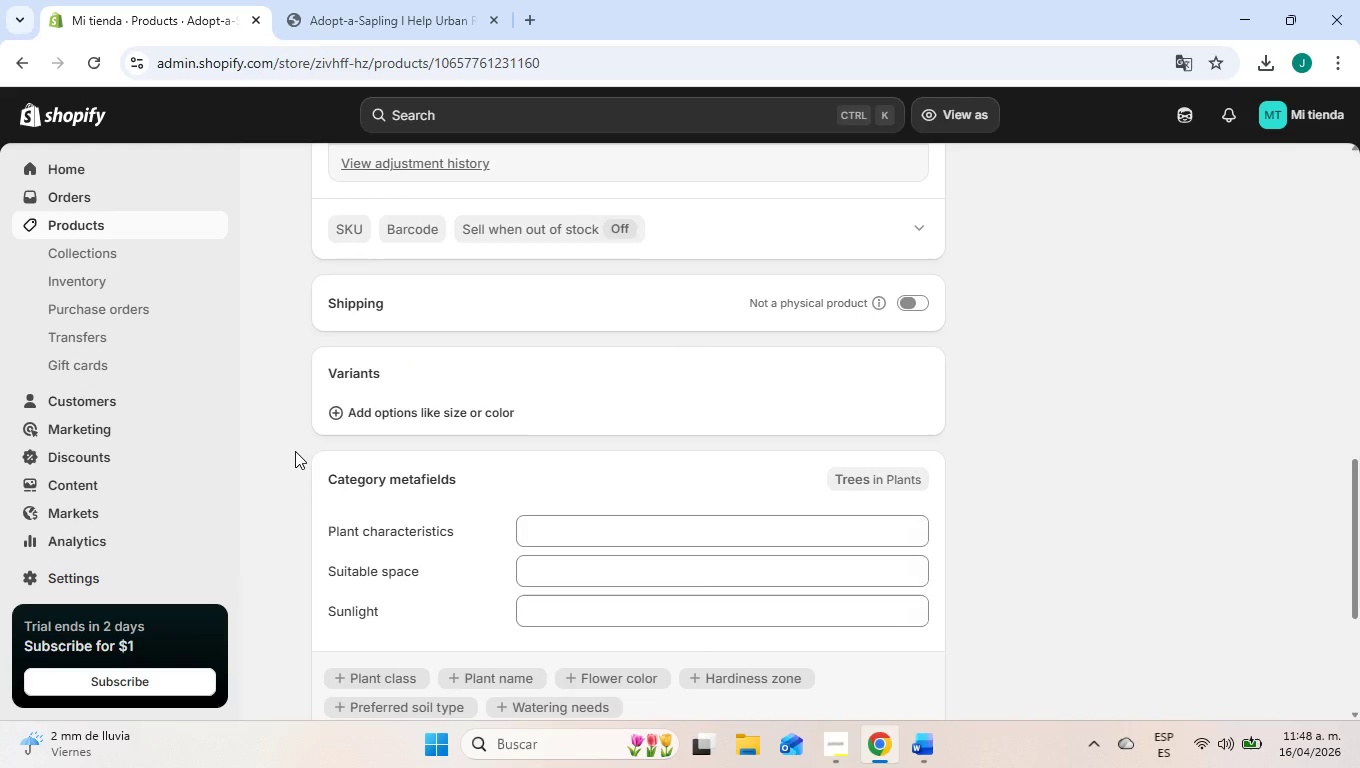 
scroll: coordinate [295, 452], scroll_direction: up, amount: 10.0
 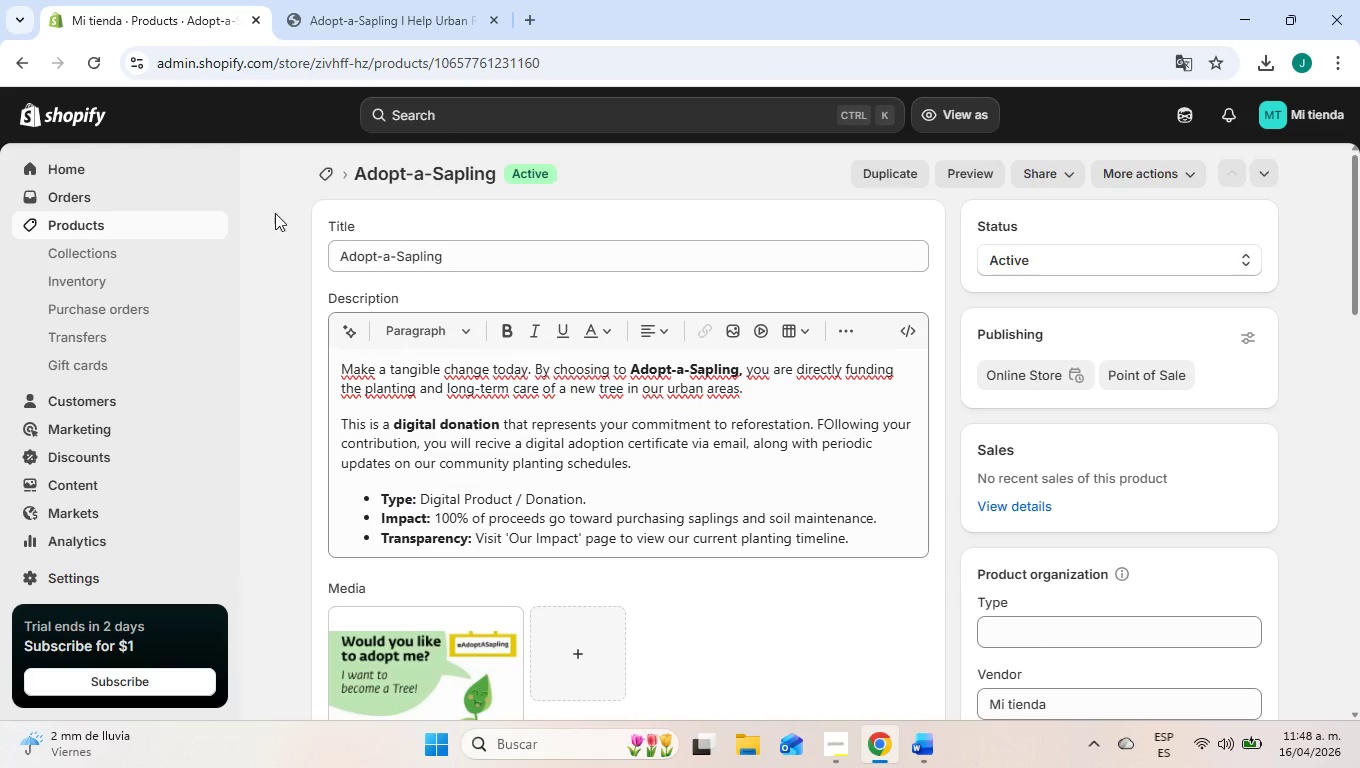 
scroll: coordinate [279, 461], scroll_direction: down, amount: 23.0
 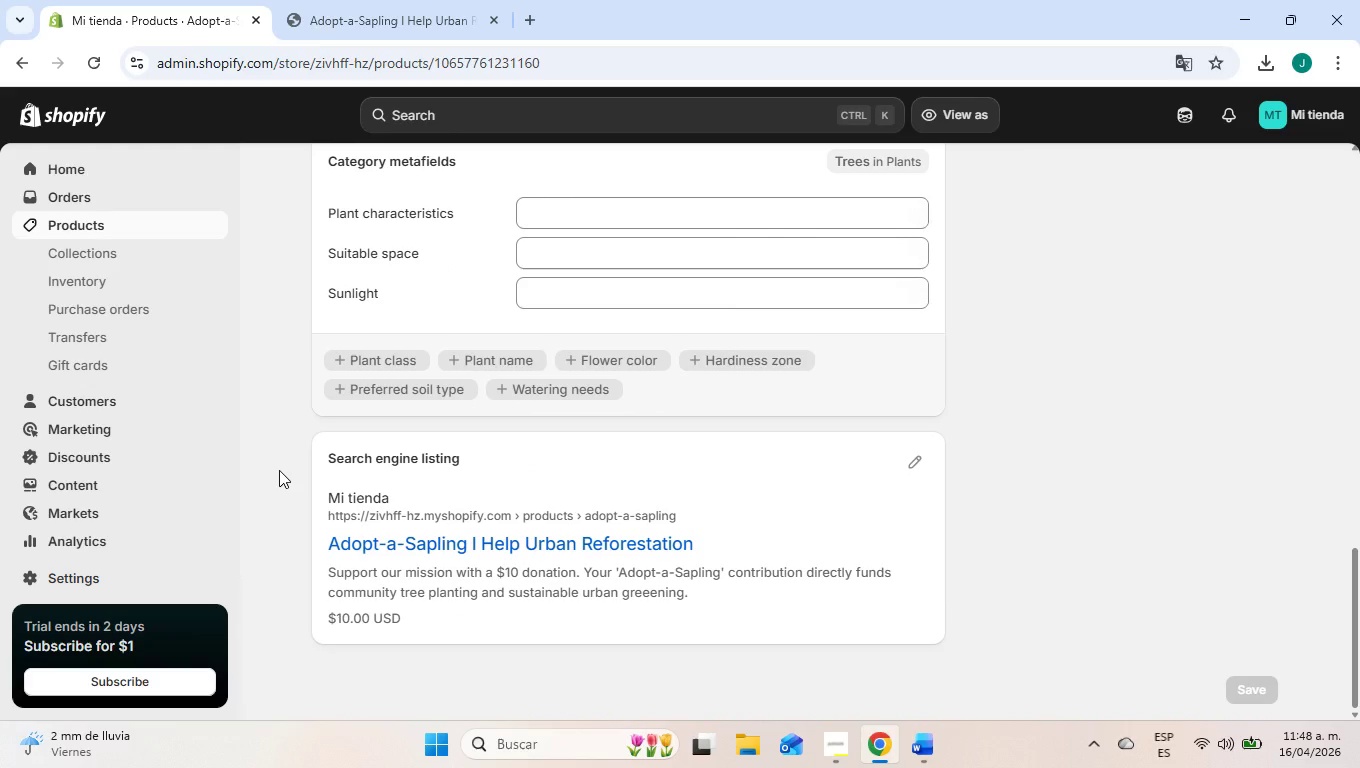 
wait(7.63)
 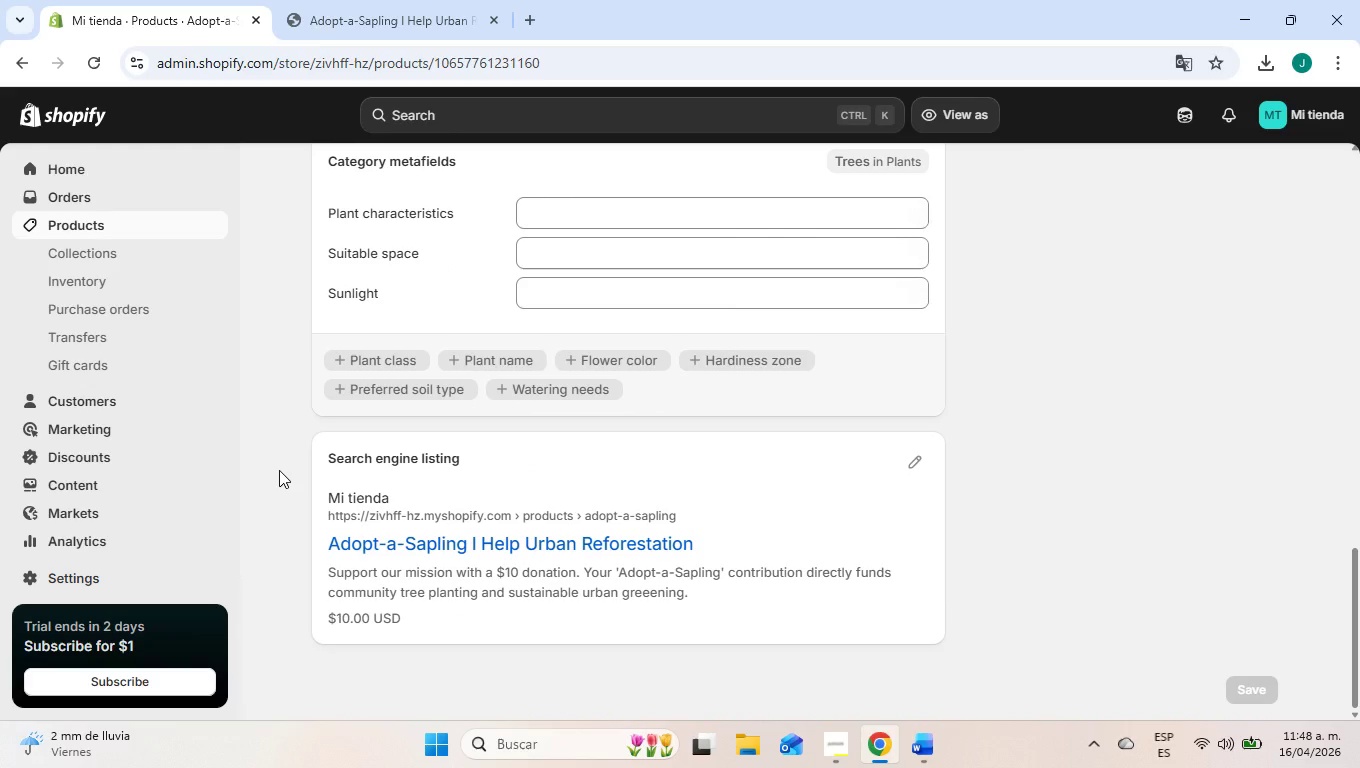 
scroll: coordinate [274, 476], scroll_direction: up, amount: 22.0
 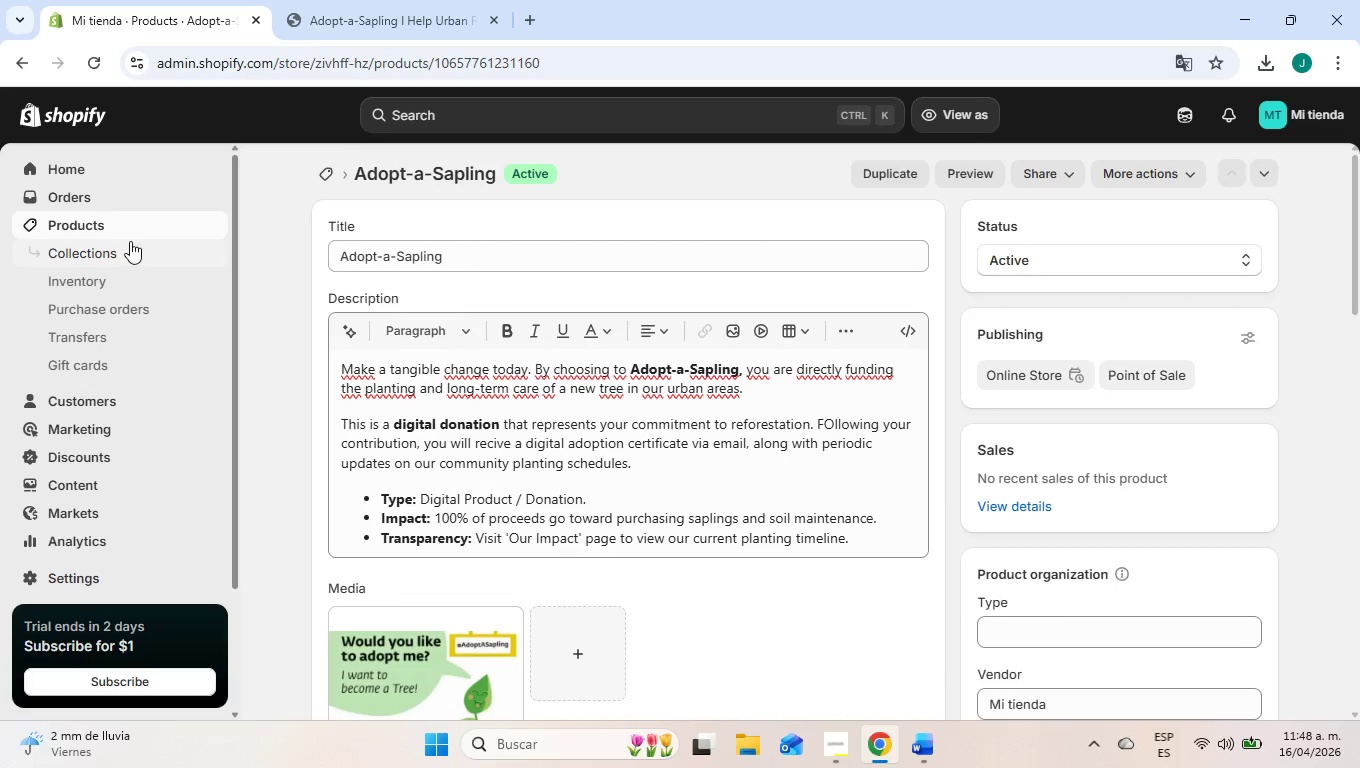 
left_click([131, 233])
 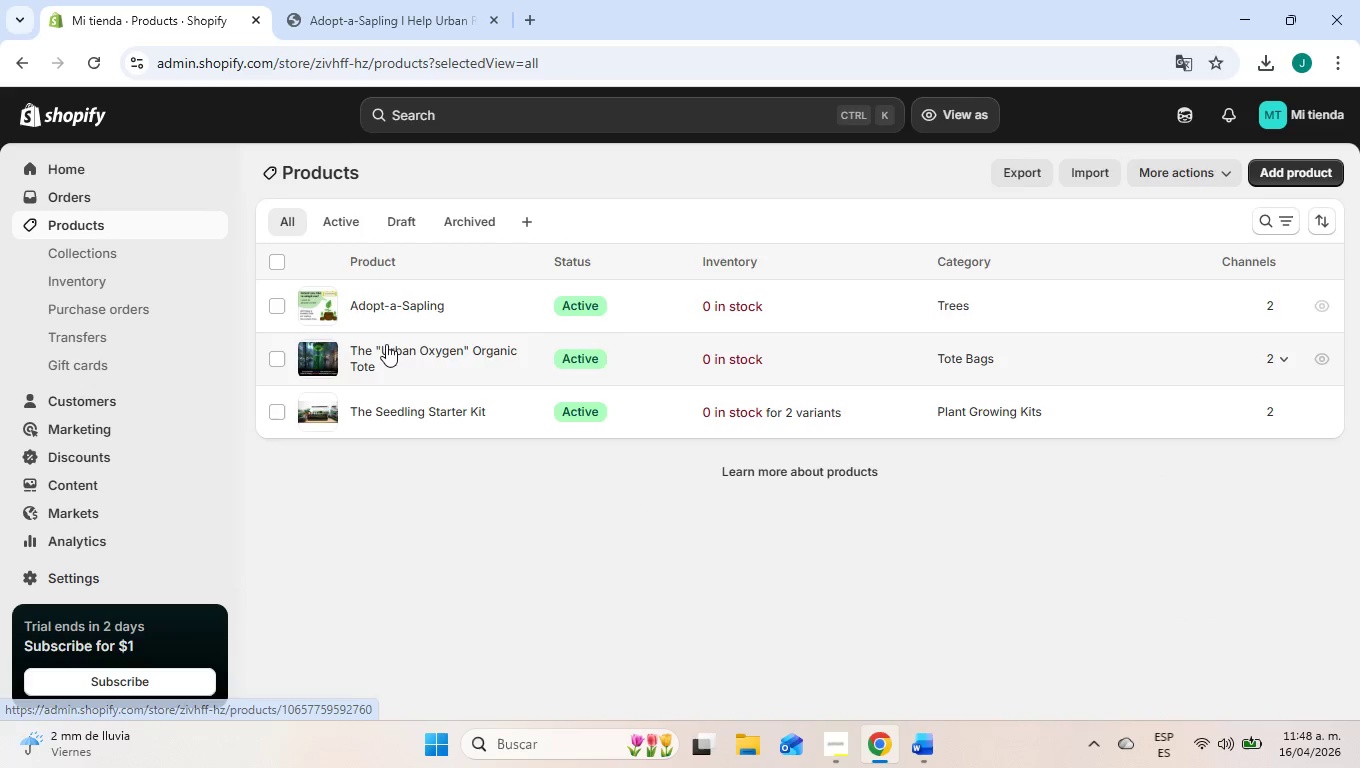 
left_click([391, 348])
 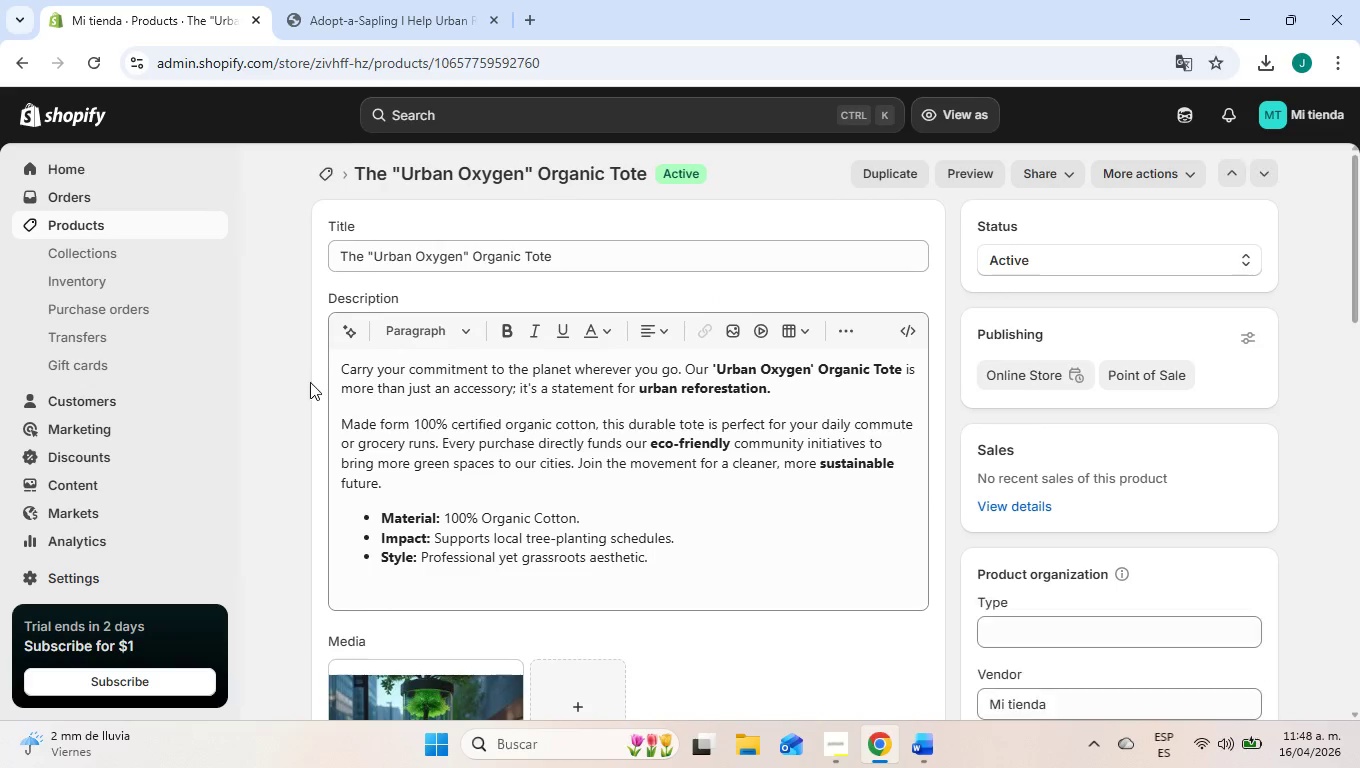 
scroll: coordinate [310, 385], scroll_direction: down, amount: 26.0
 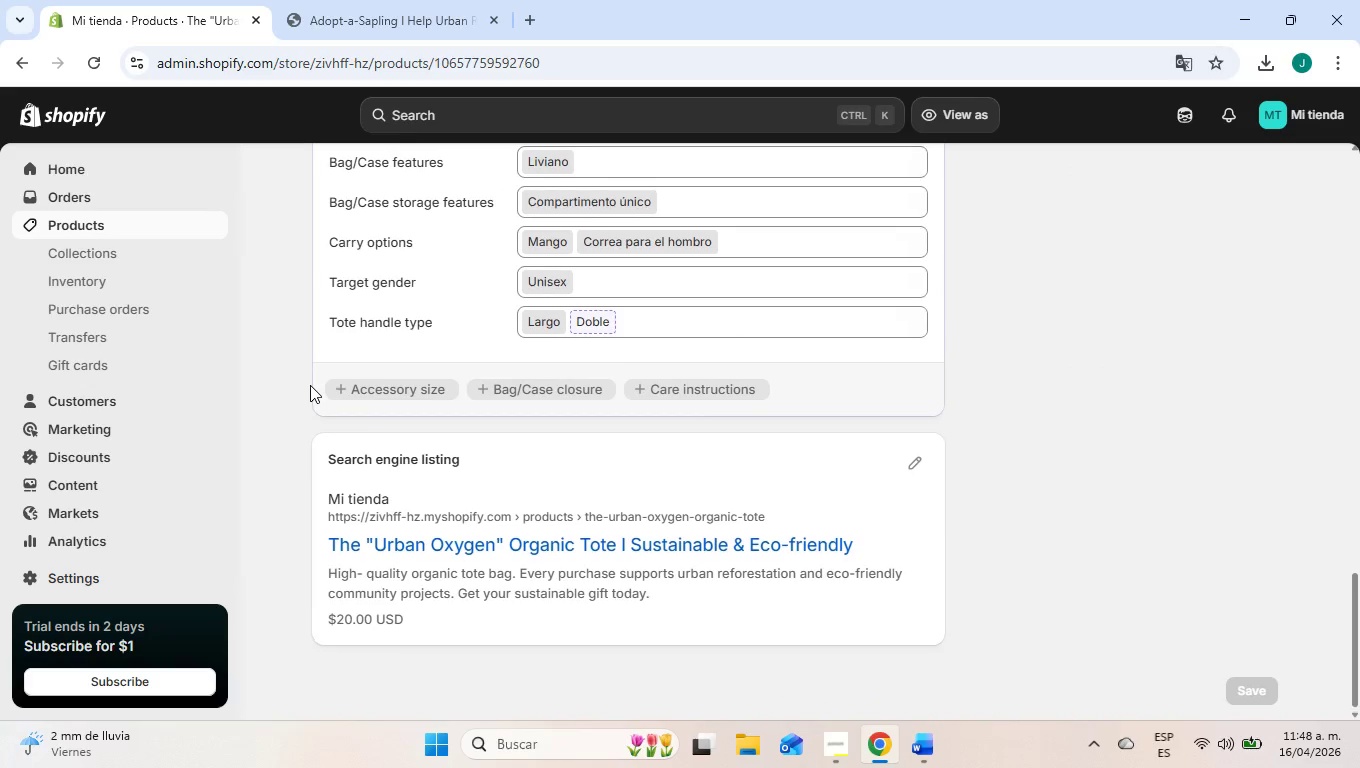 
scroll: coordinate [310, 385], scroll_direction: up, amount: 7.0
 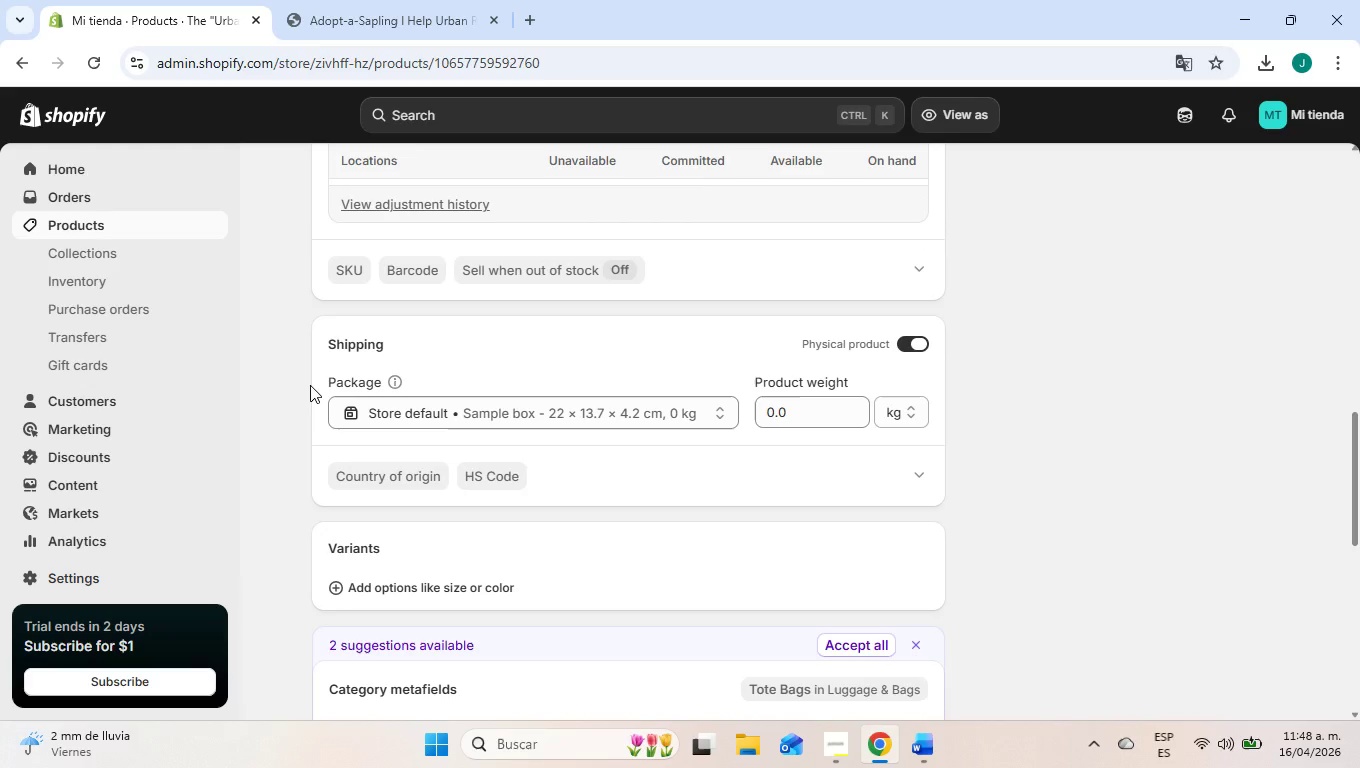 
wait(5.47)
 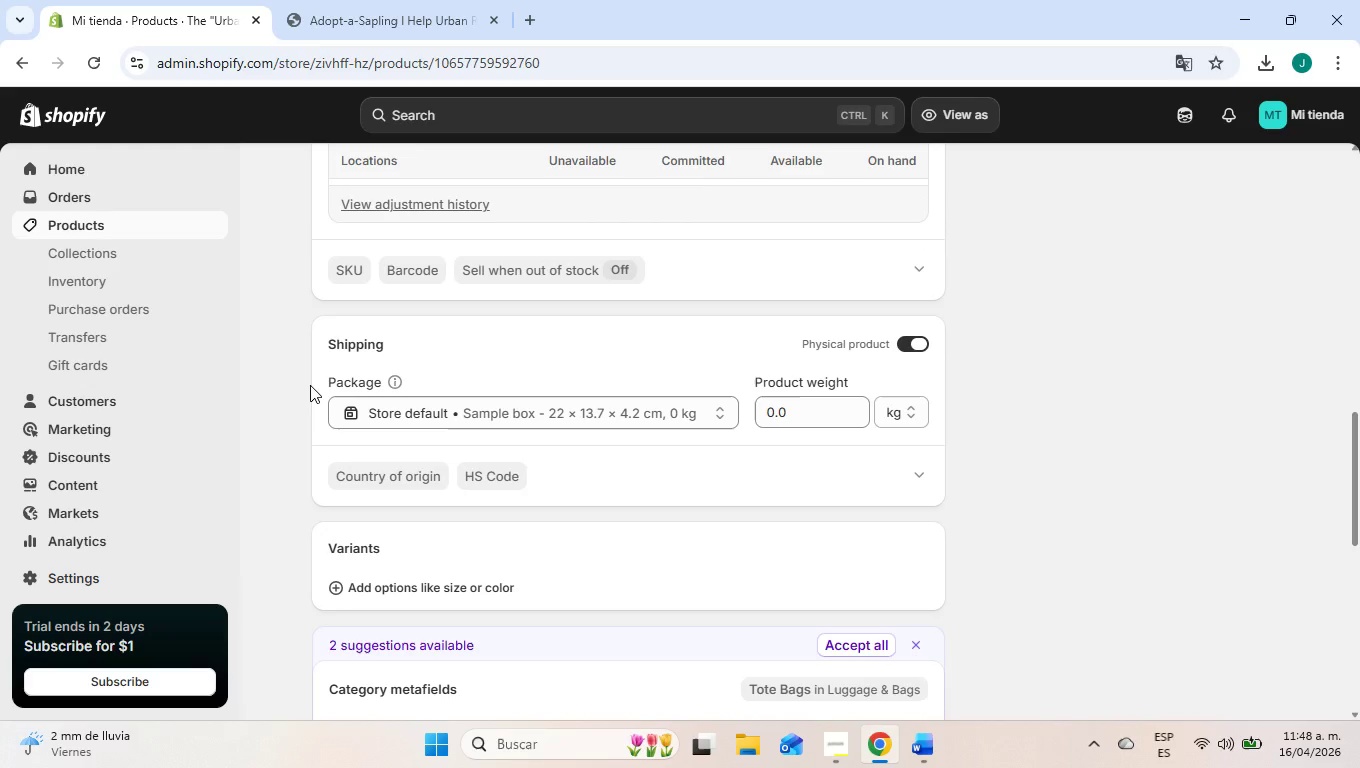 
scroll: coordinate [310, 385], scroll_direction: up, amount: 20.0
 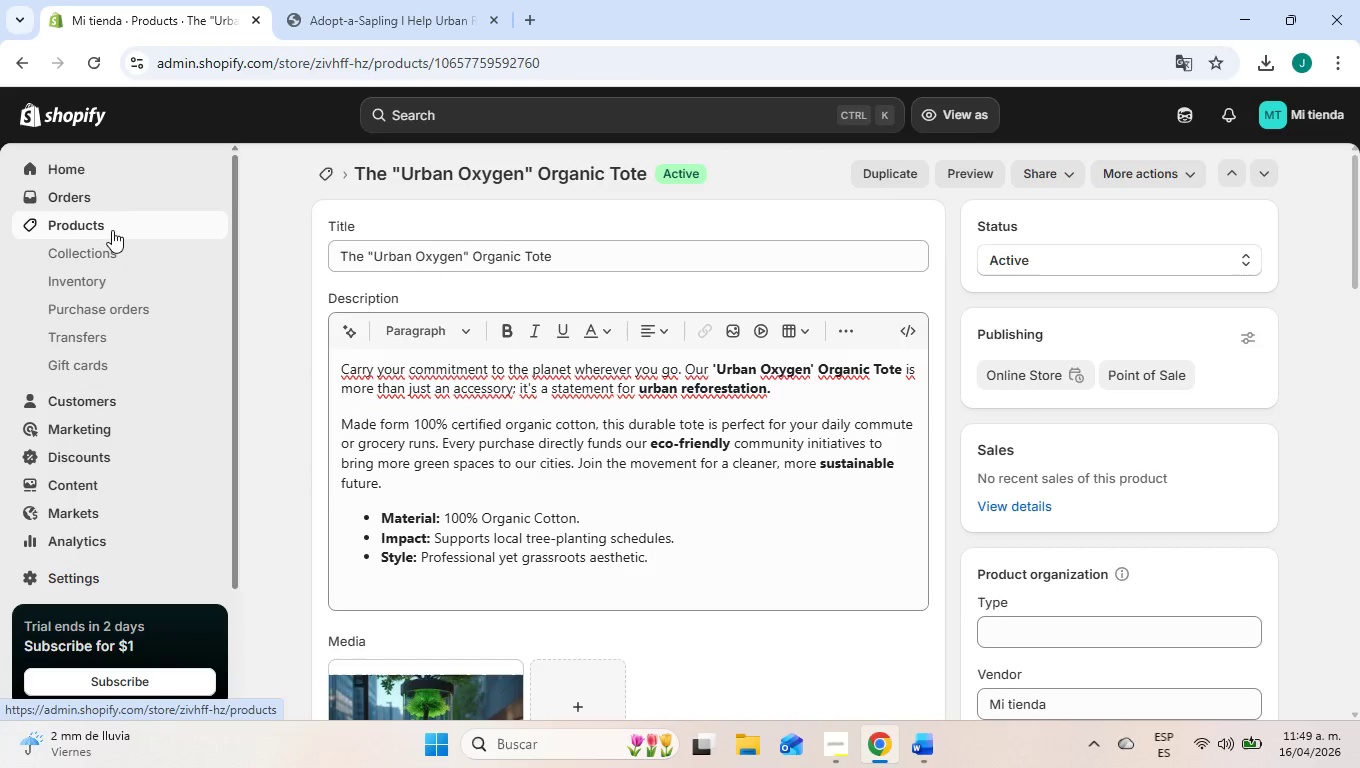 
left_click([113, 228])
 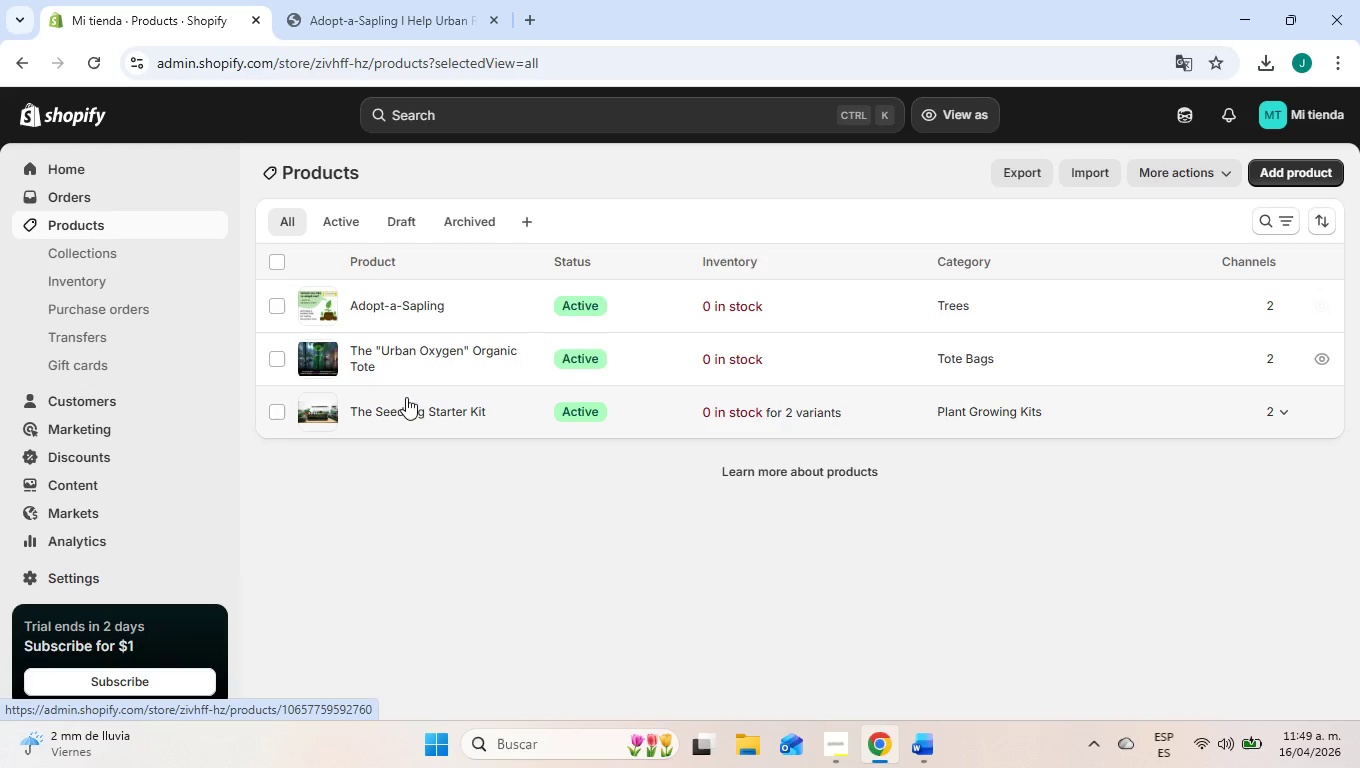 
left_click([405, 403])
 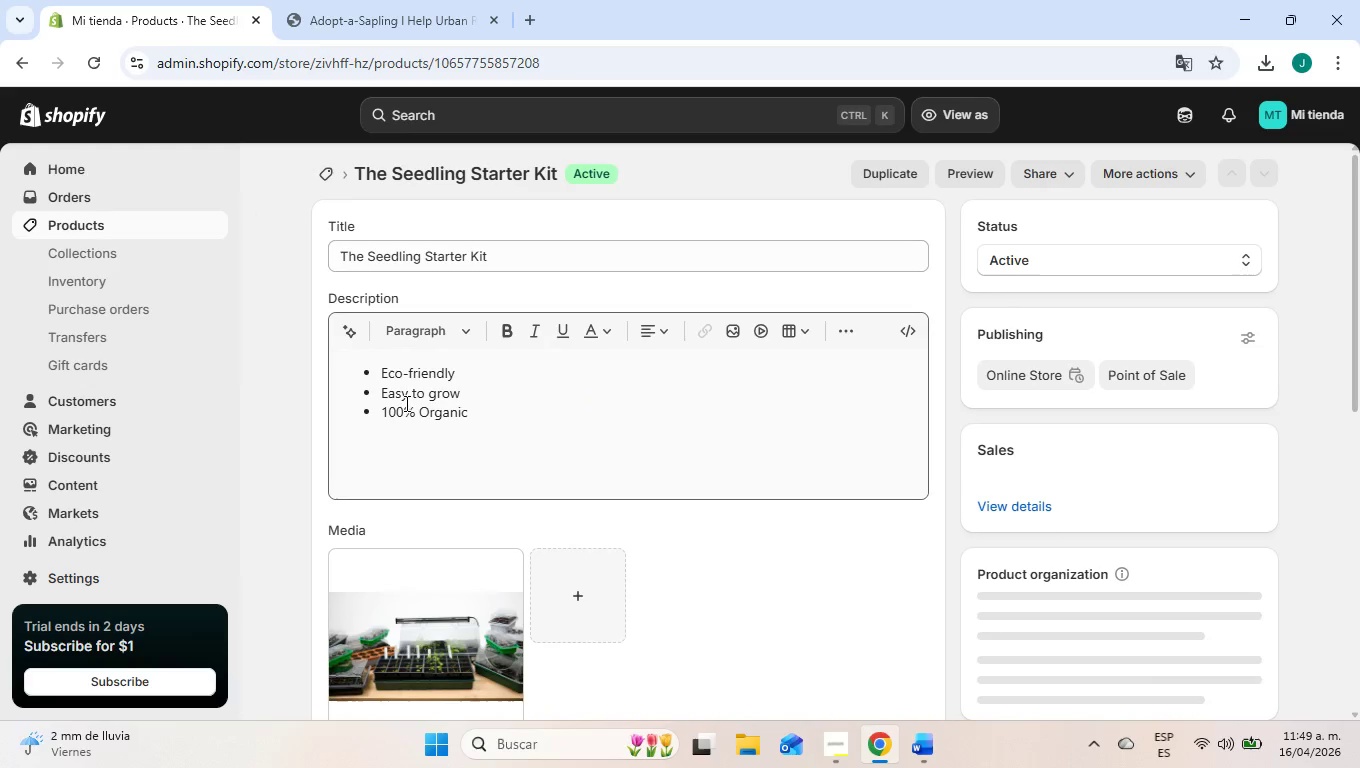 
scroll: coordinate [401, 411], scroll_direction: down, amount: 4.0
 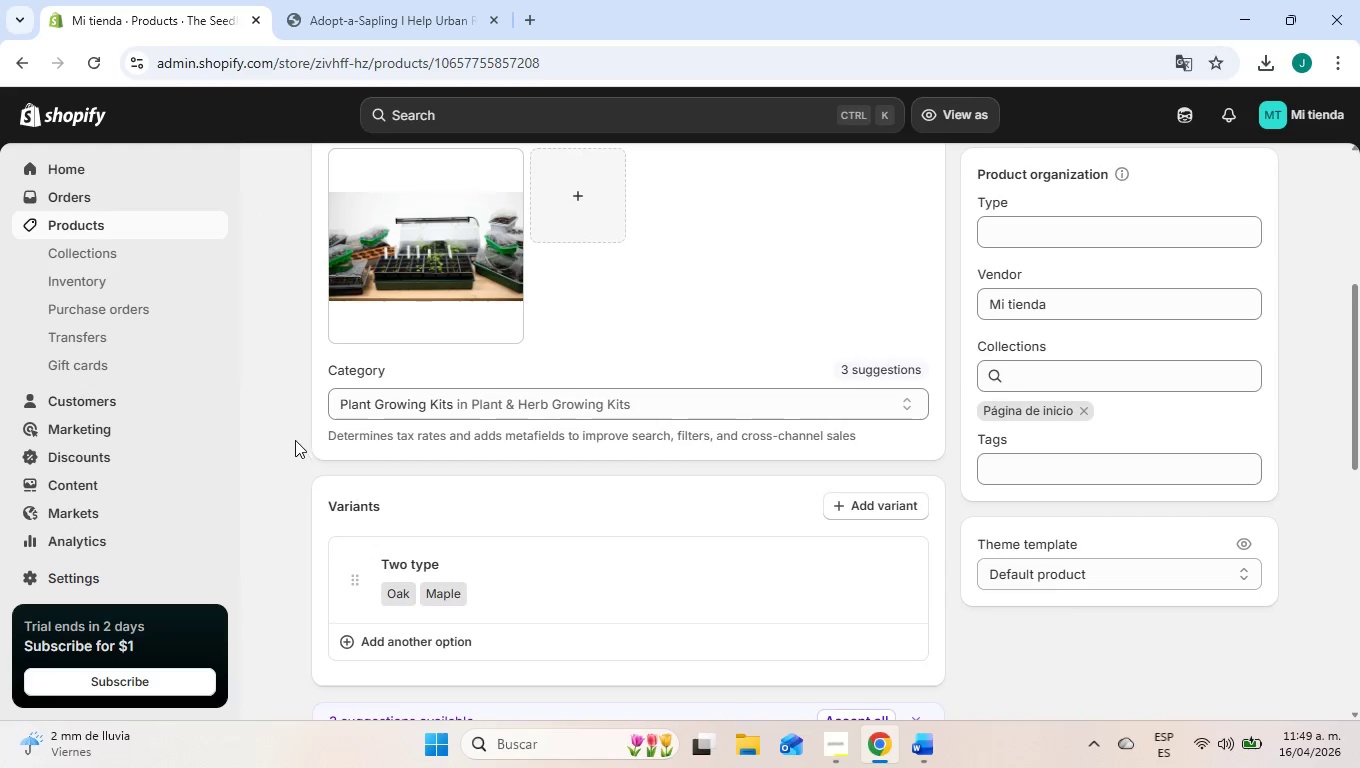 
scroll: coordinate [295, 440], scroll_direction: up, amount: 4.0
 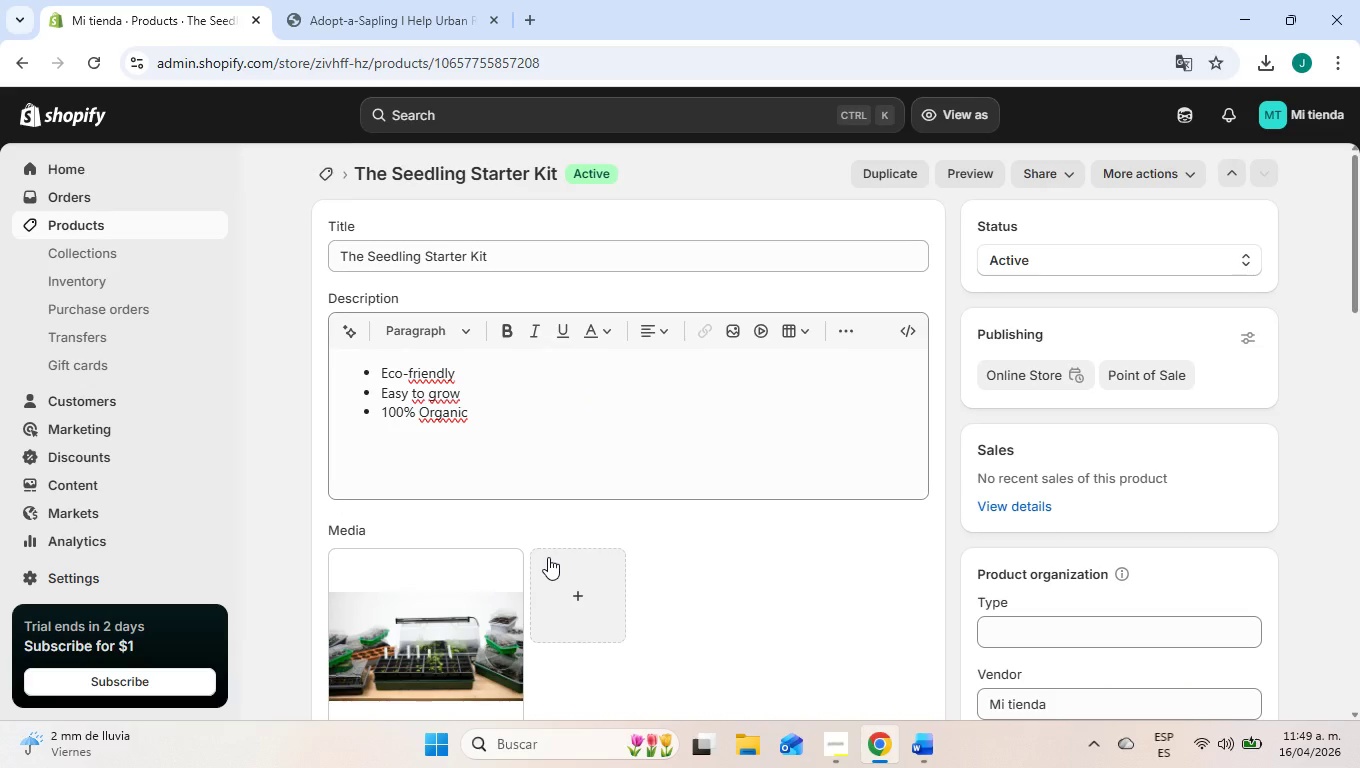 
wait(11.7)
 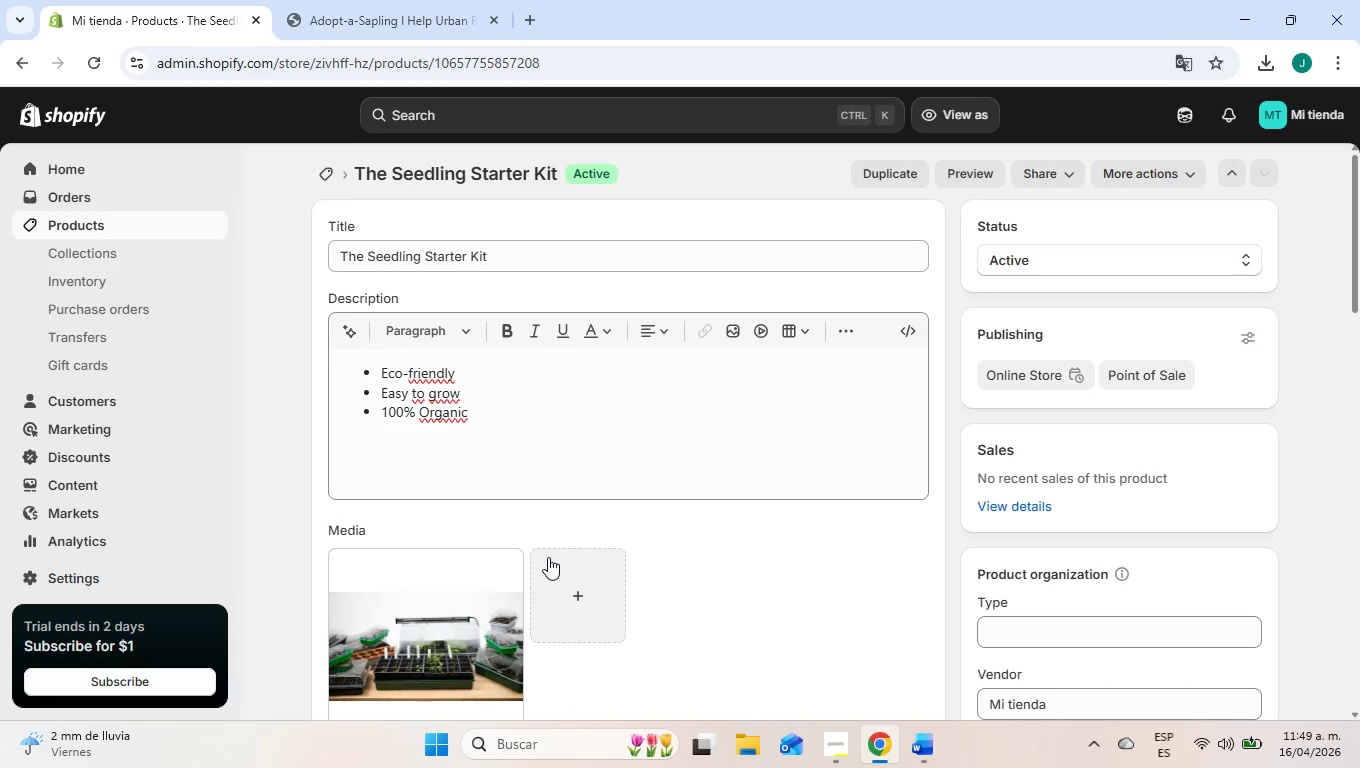 
scroll: coordinate [529, 534], scroll_direction: down, amount: 3.0
 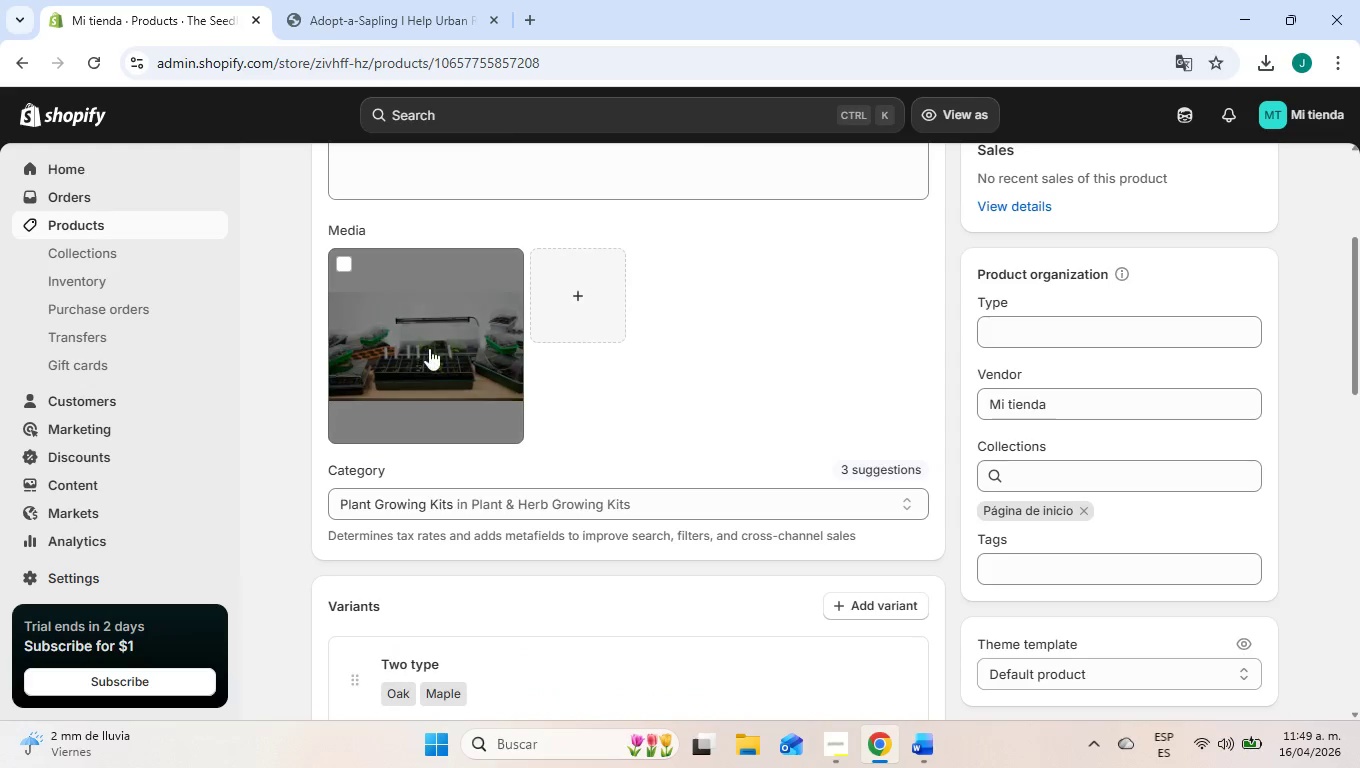 
left_click([430, 345])
 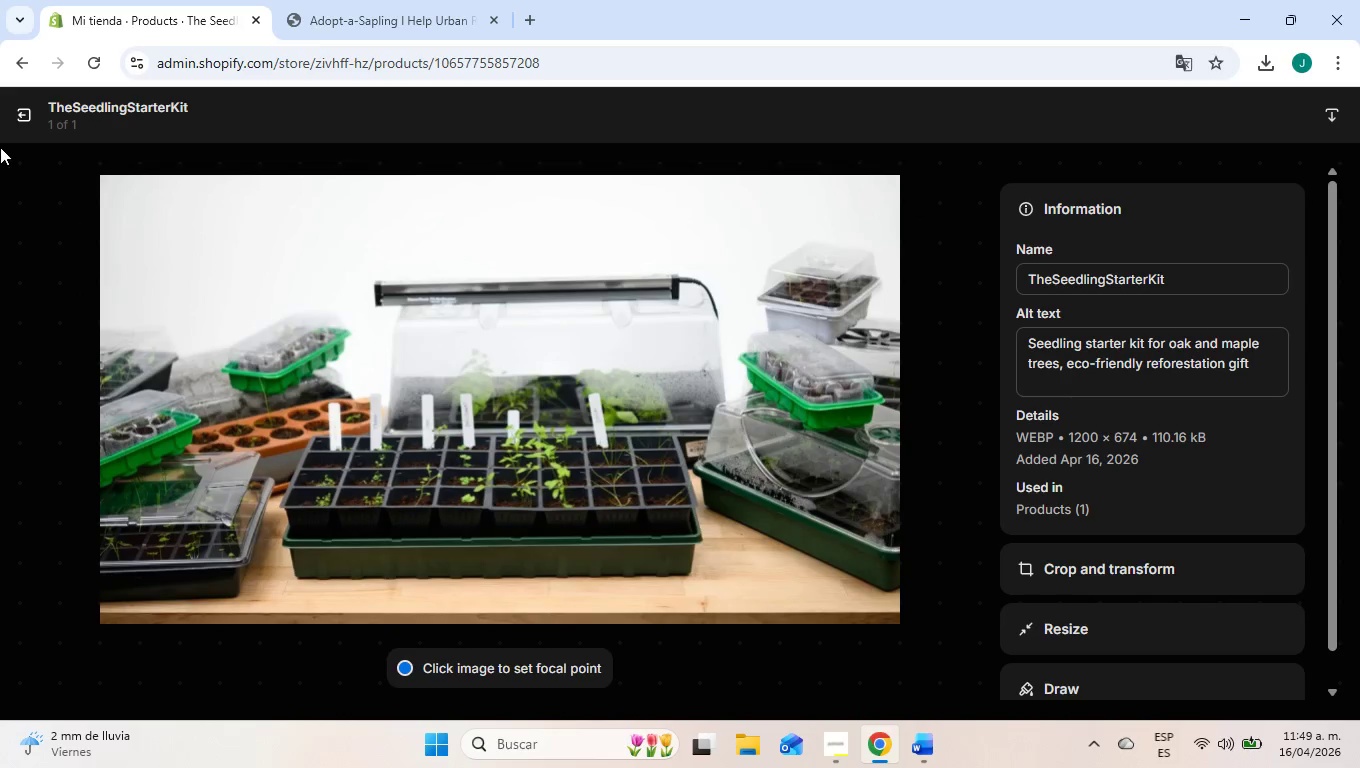 
left_click([16, 111])
 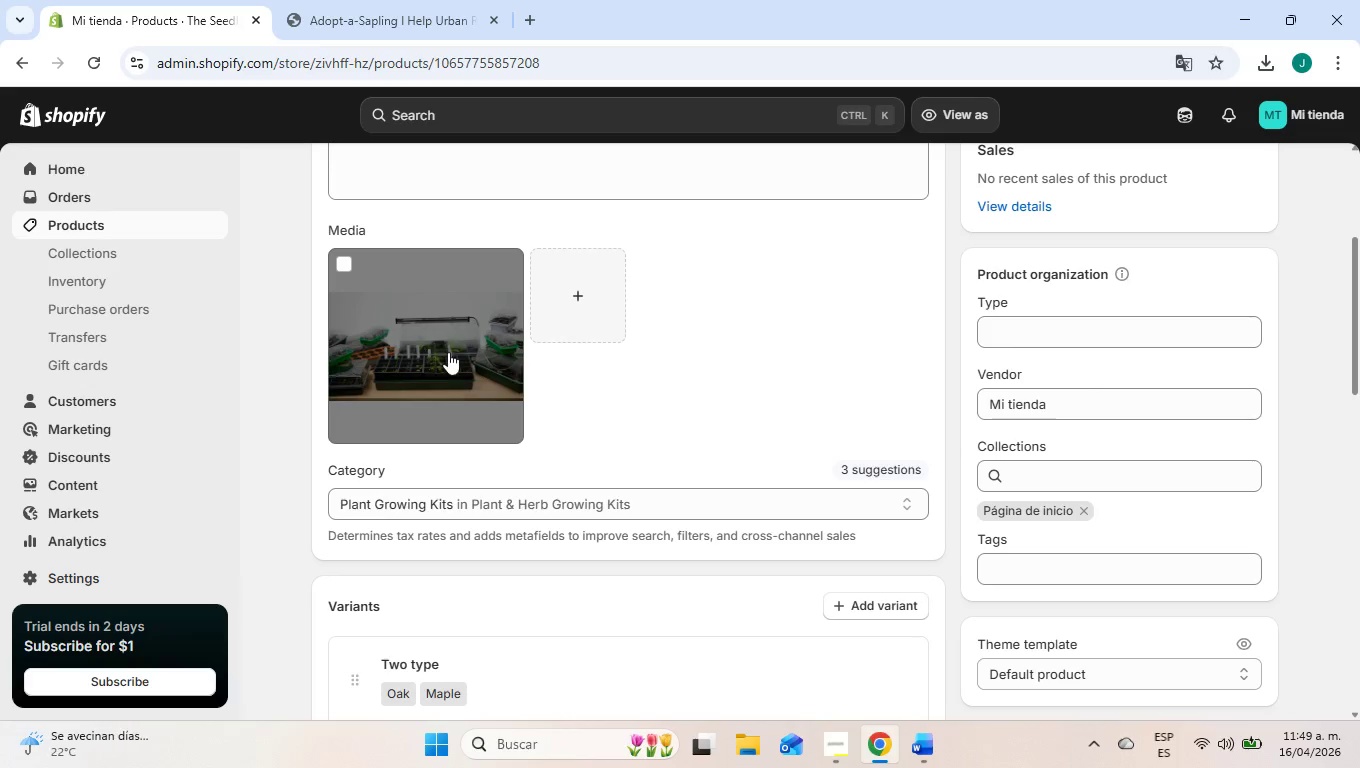 
scroll: coordinate [450, 376], scroll_direction: down, amount: 16.0
 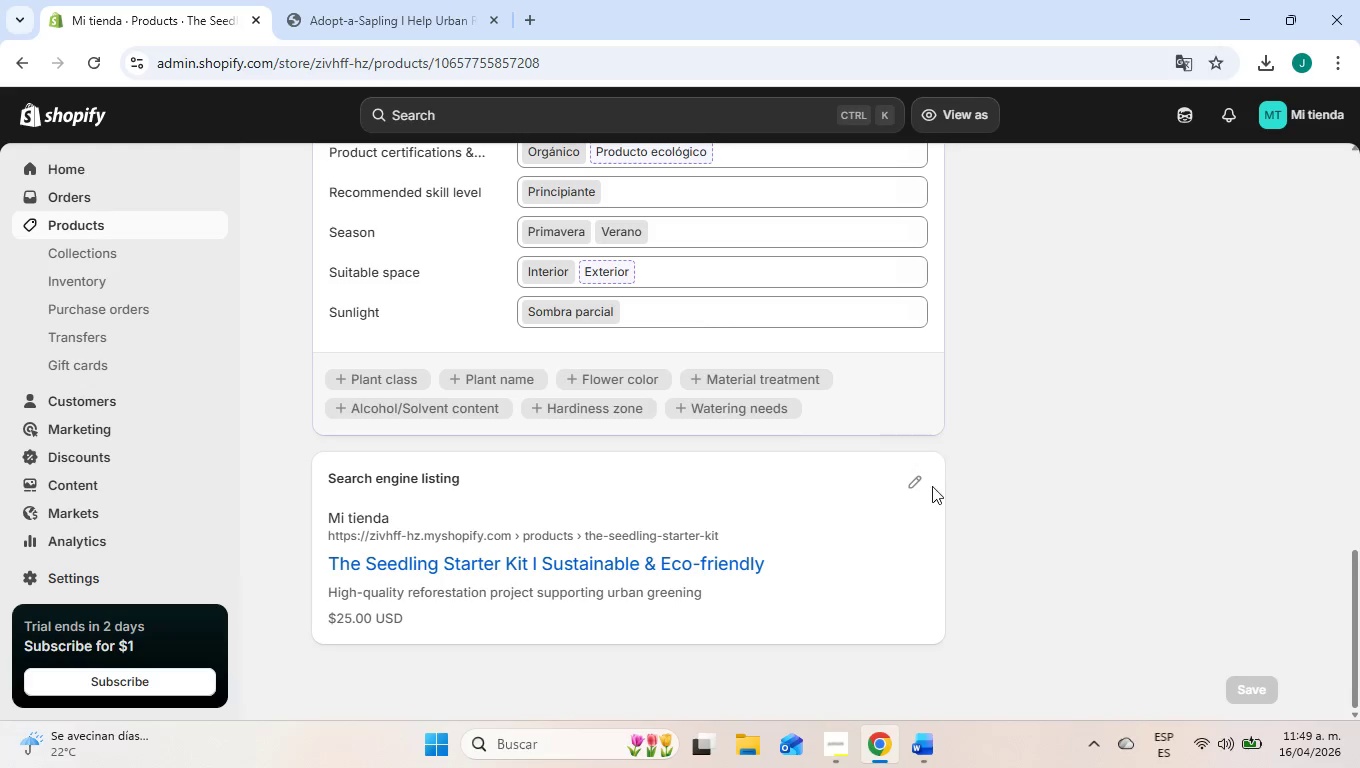 
left_click([922, 481])
 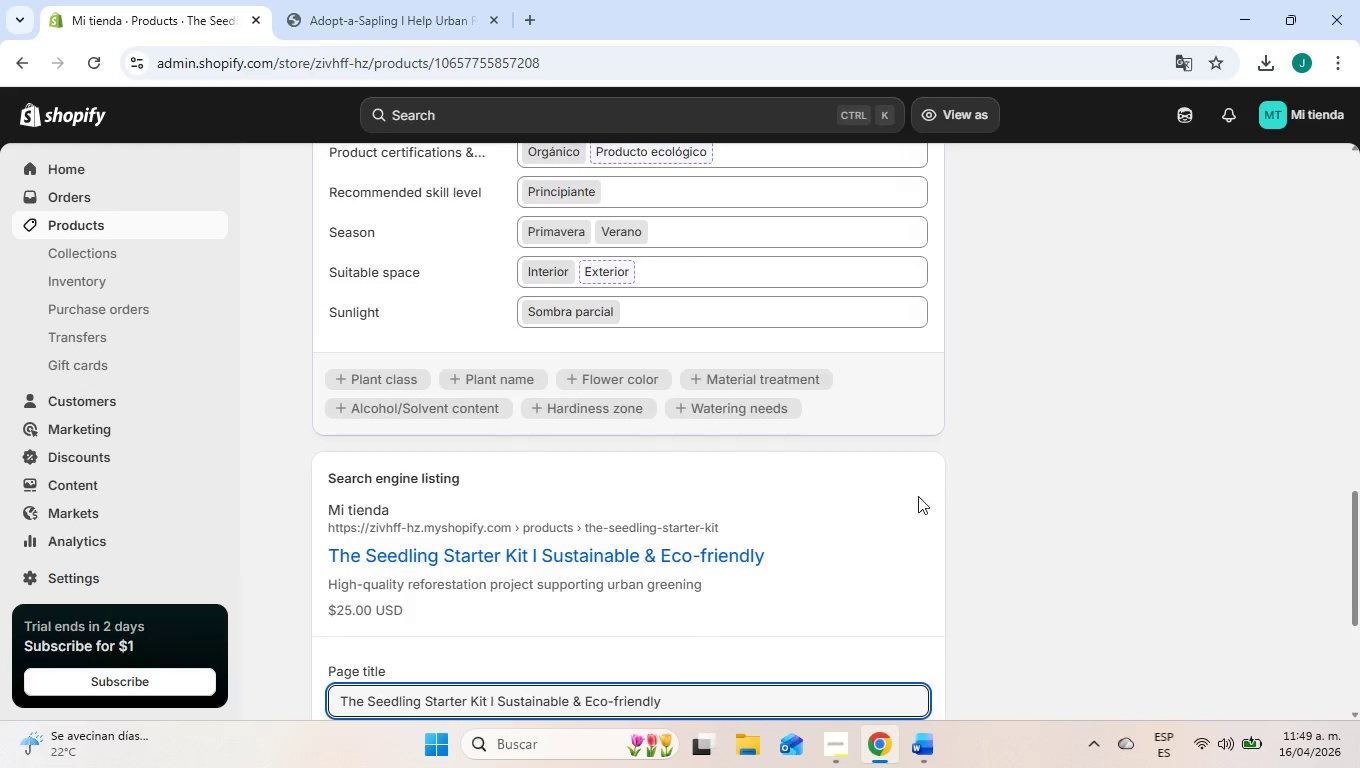 
scroll: coordinate [896, 516], scroll_direction: down, amount: 3.0
 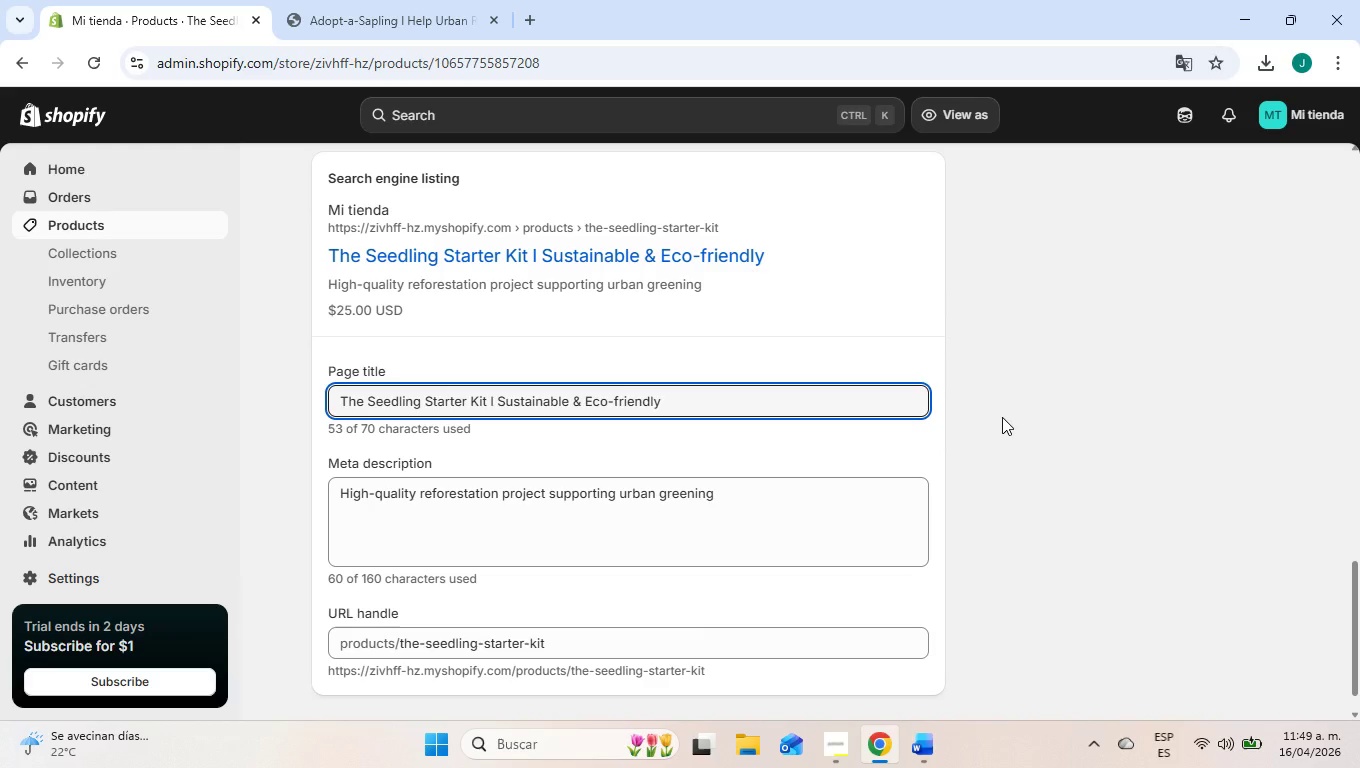 
wait(9.59)
 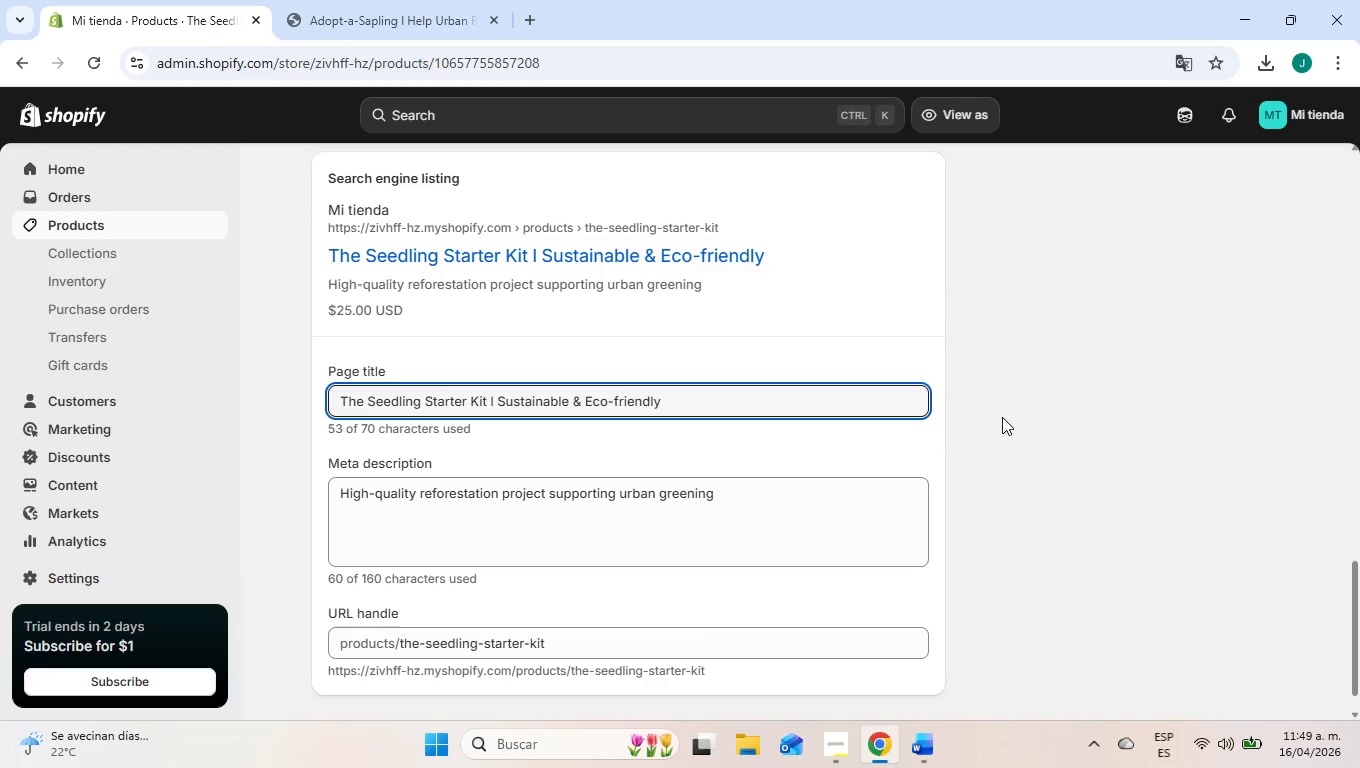 
left_click([1002, 417])
 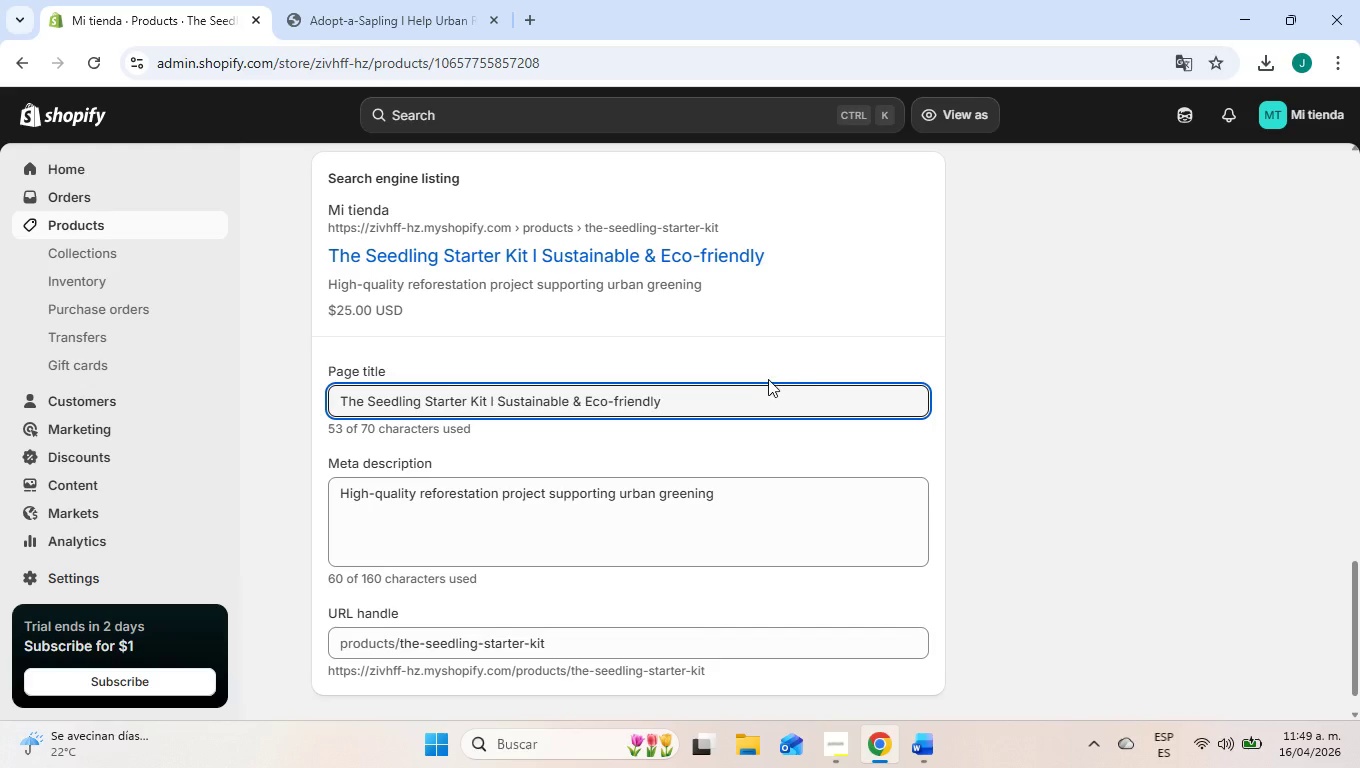 
scroll: coordinate [457, 383], scroll_direction: up, amount: 19.0
 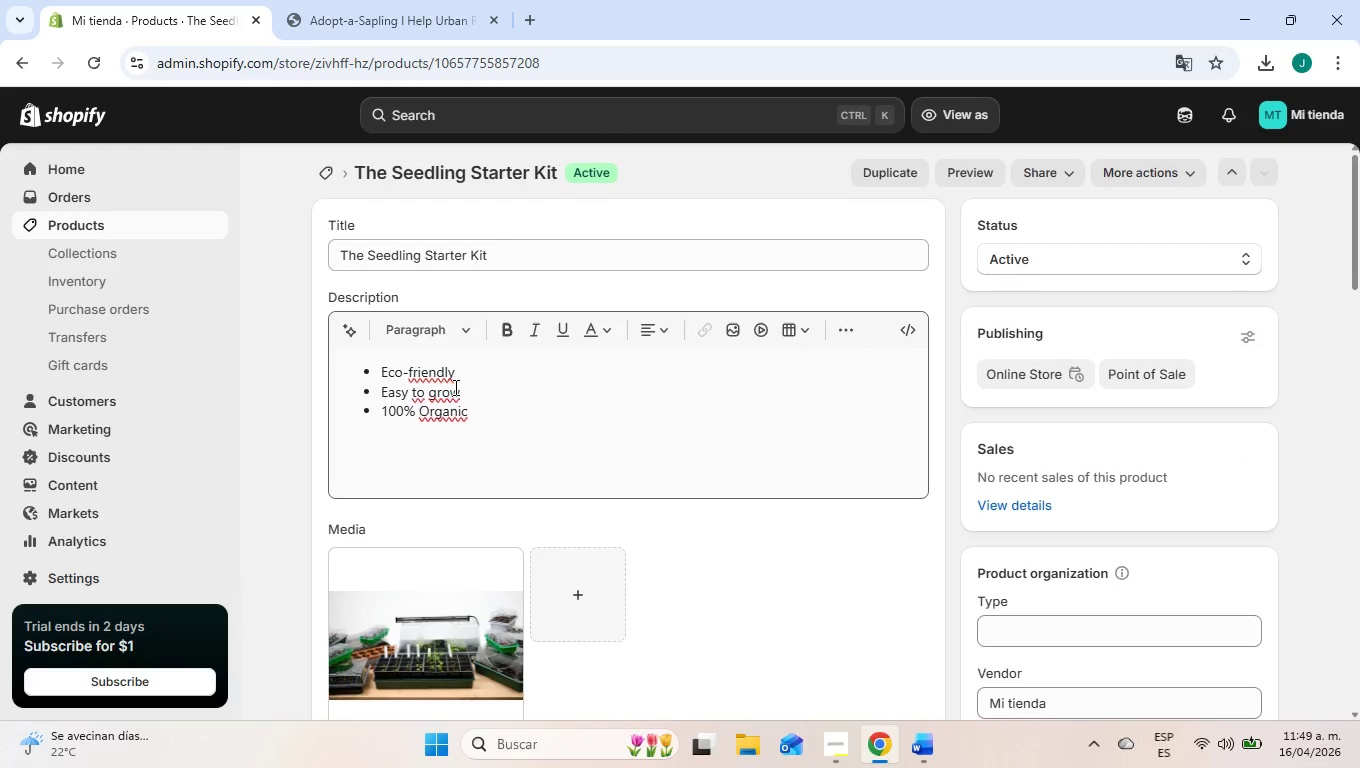 
scroll: coordinate [454, 387], scroll_direction: down, amount: 4.0
 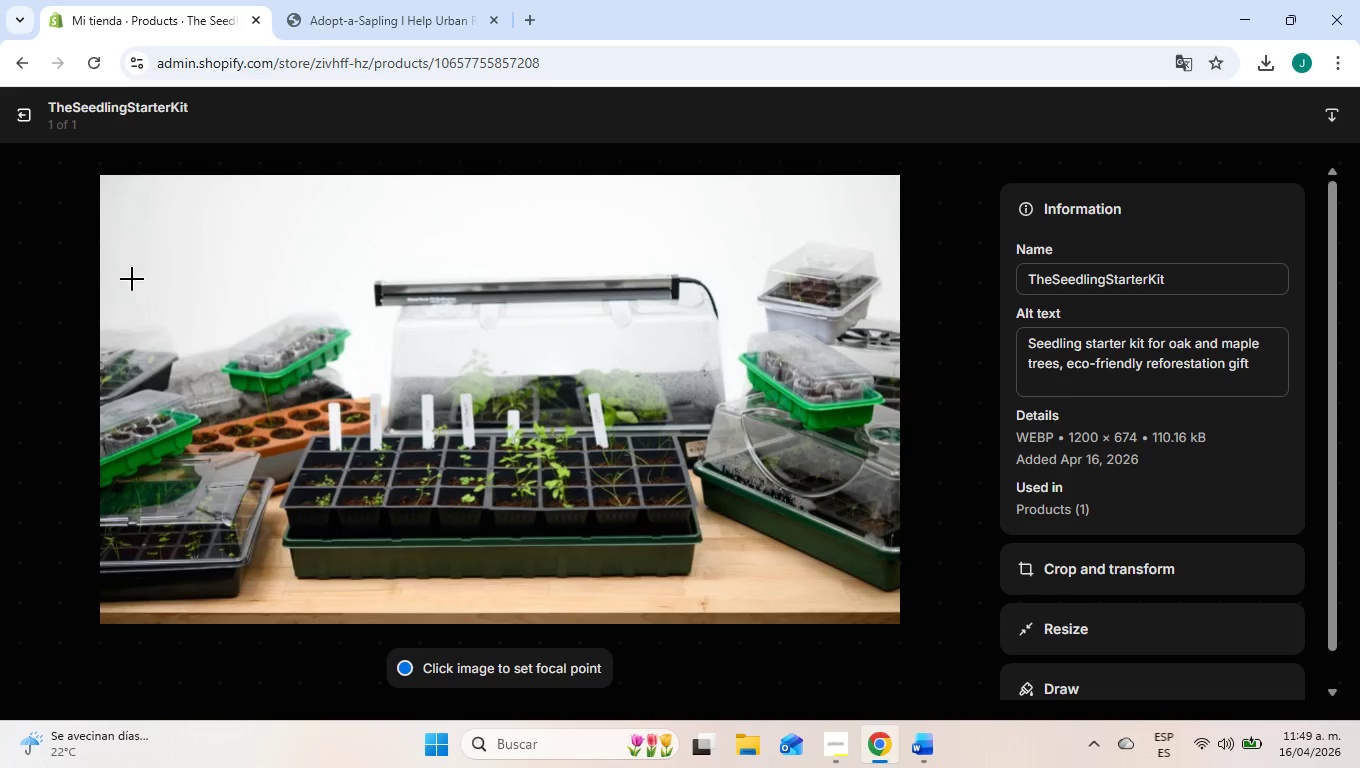 
left_click([29, 260])
 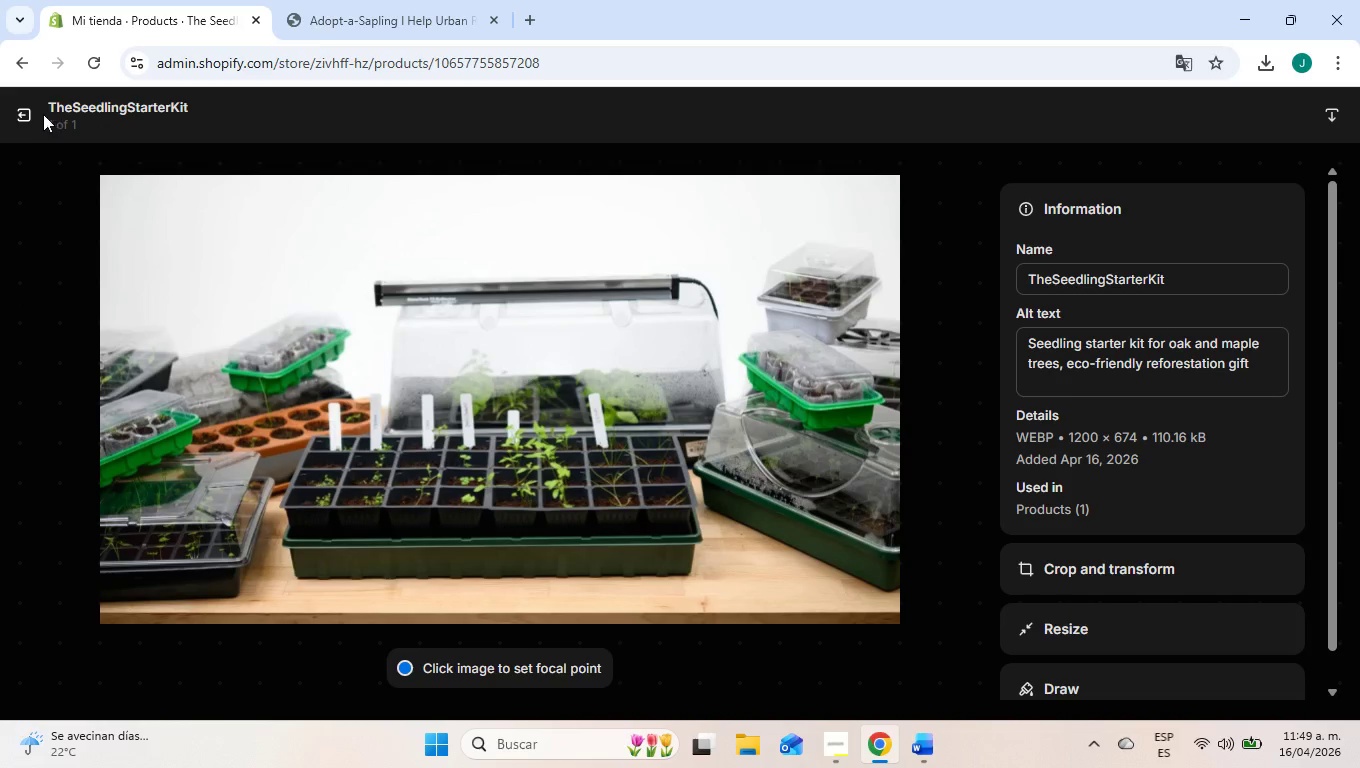 
left_click([32, 111])
 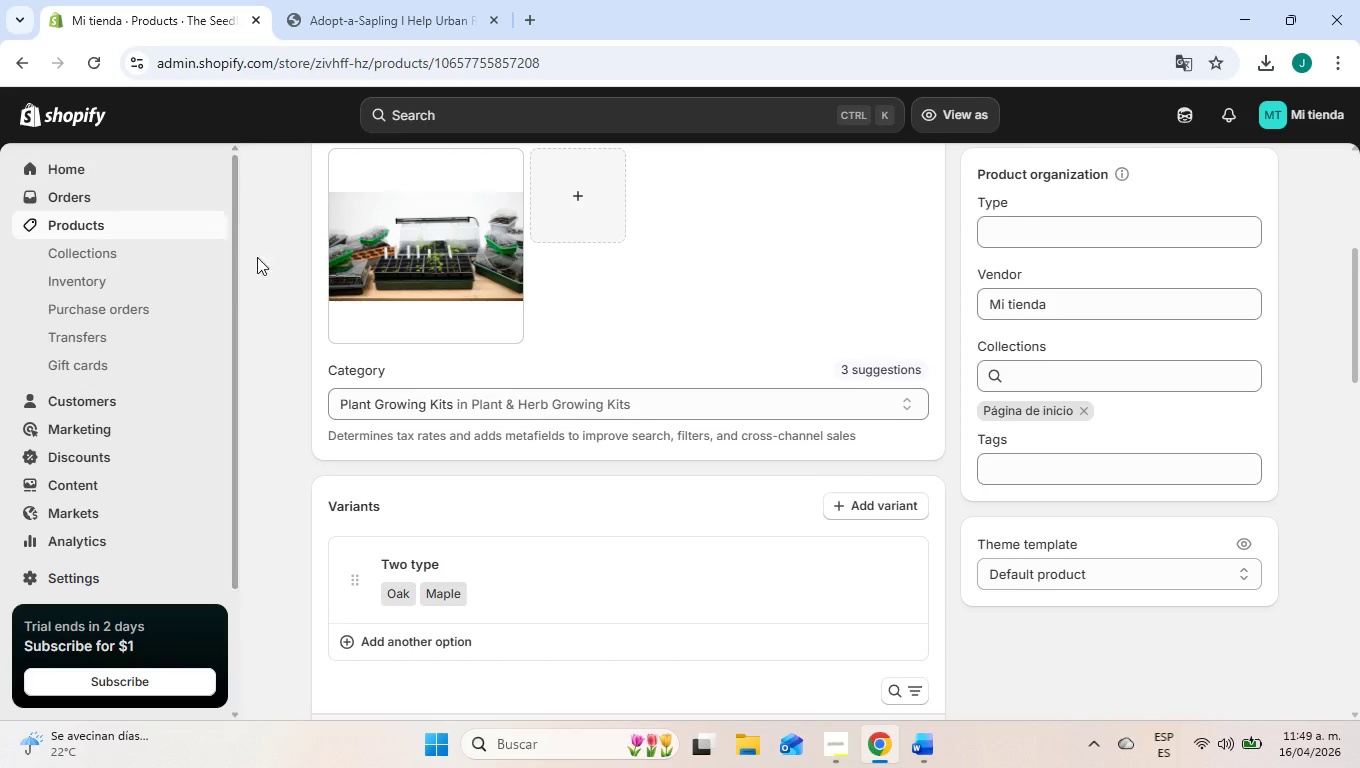 
scroll: coordinate [268, 351], scroll_direction: up, amount: 6.0
 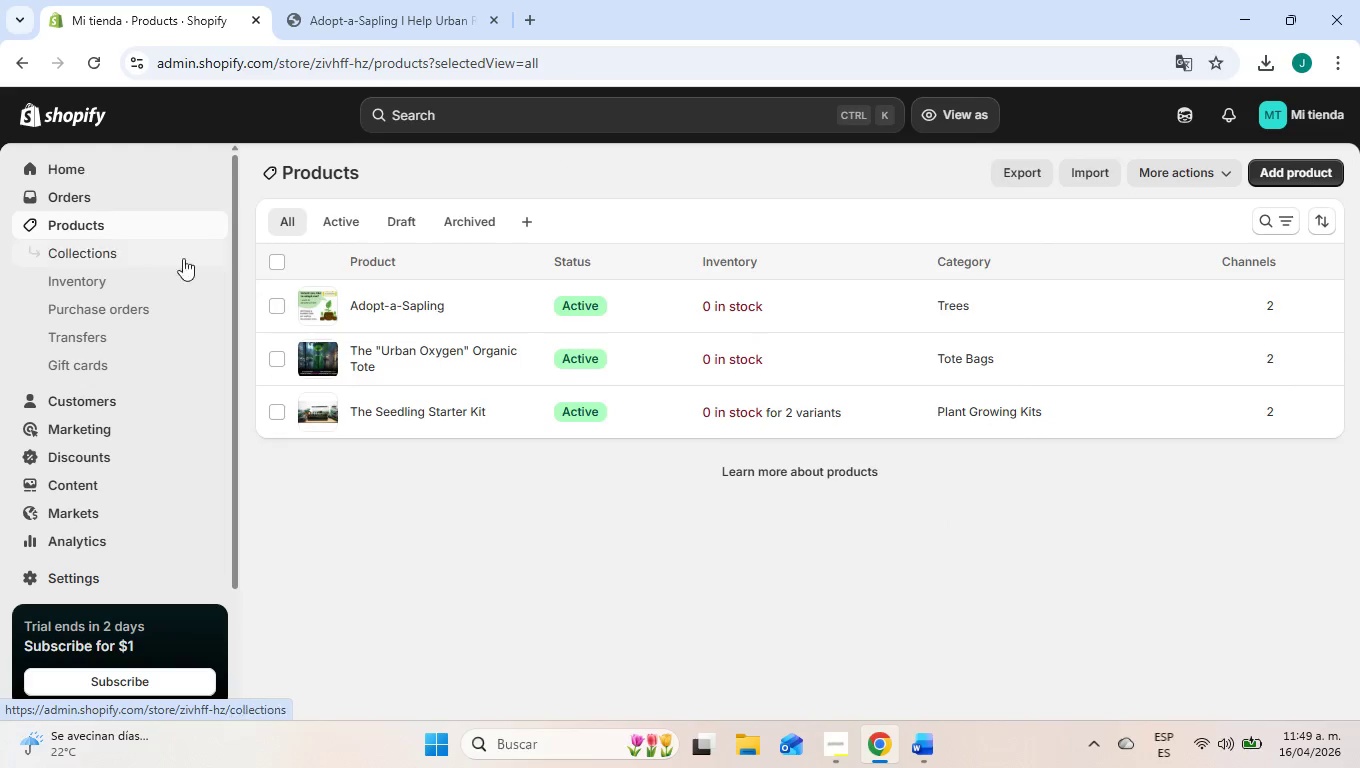 
left_click([445, 344])
 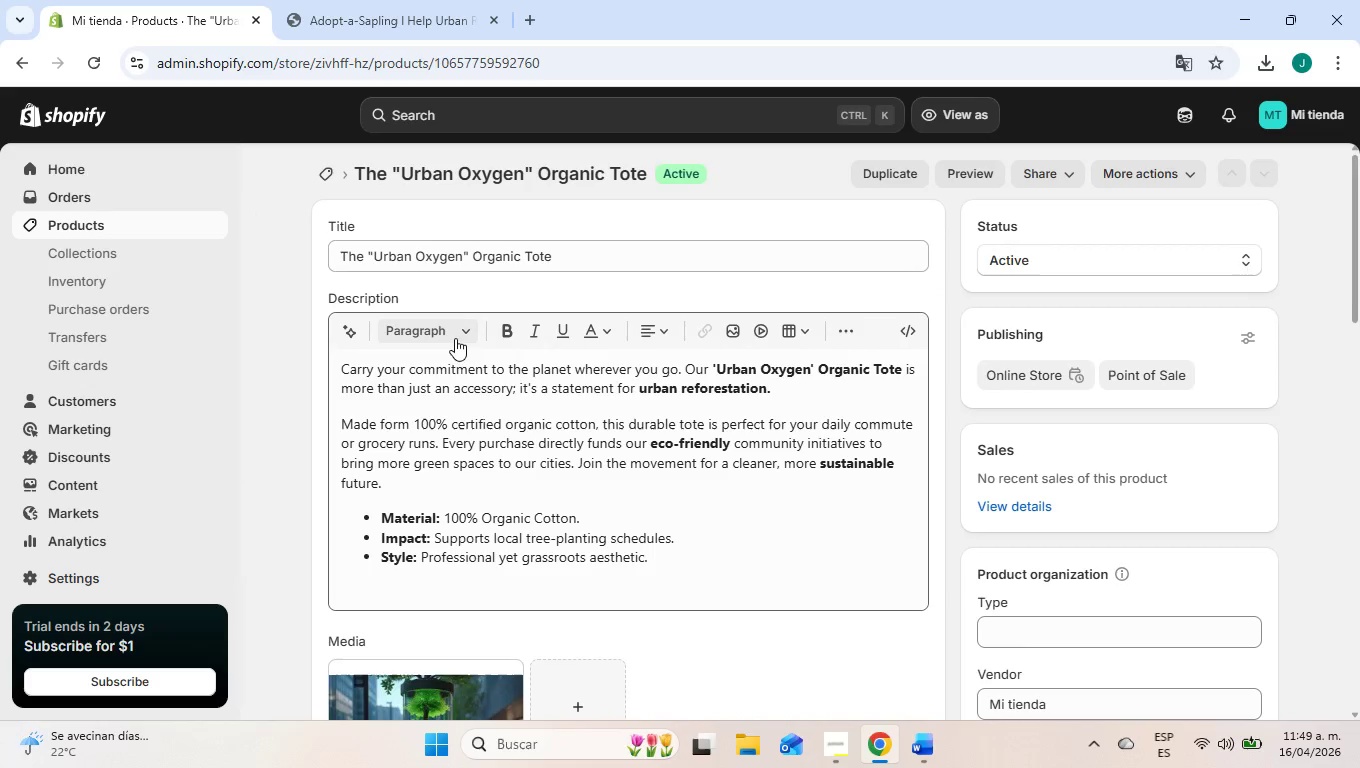 
scroll: coordinate [872, 478], scroll_direction: down, amount: 26.0
 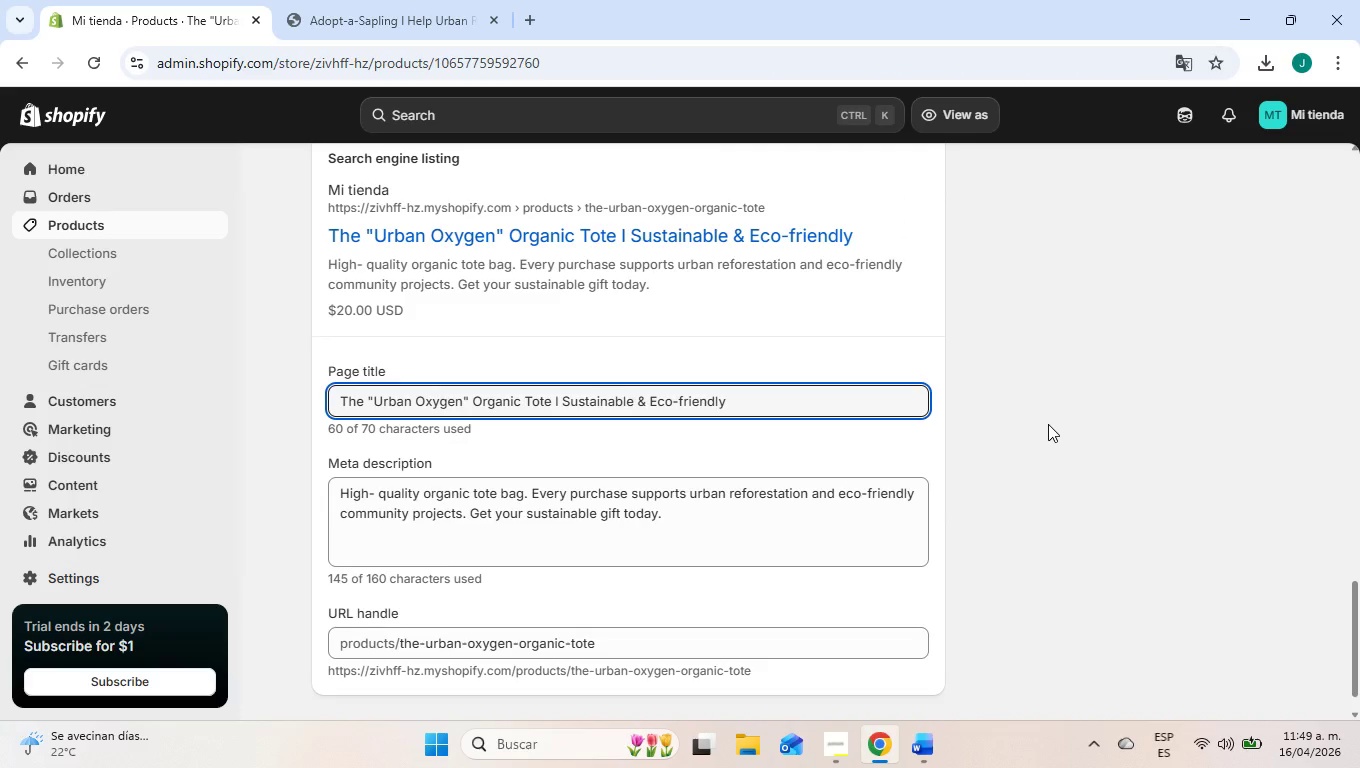 
scroll: coordinate [397, 378], scroll_direction: up, amount: 18.0
 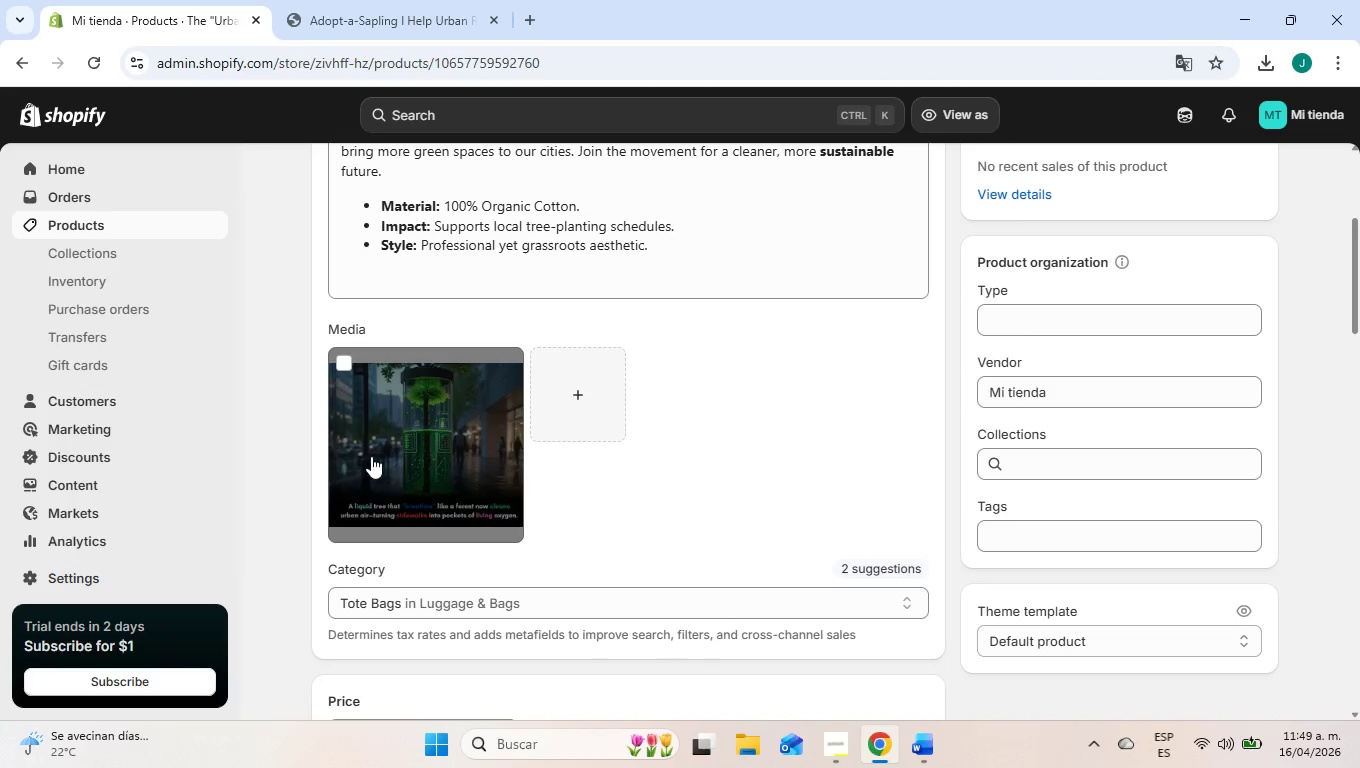 
left_click([371, 455])
 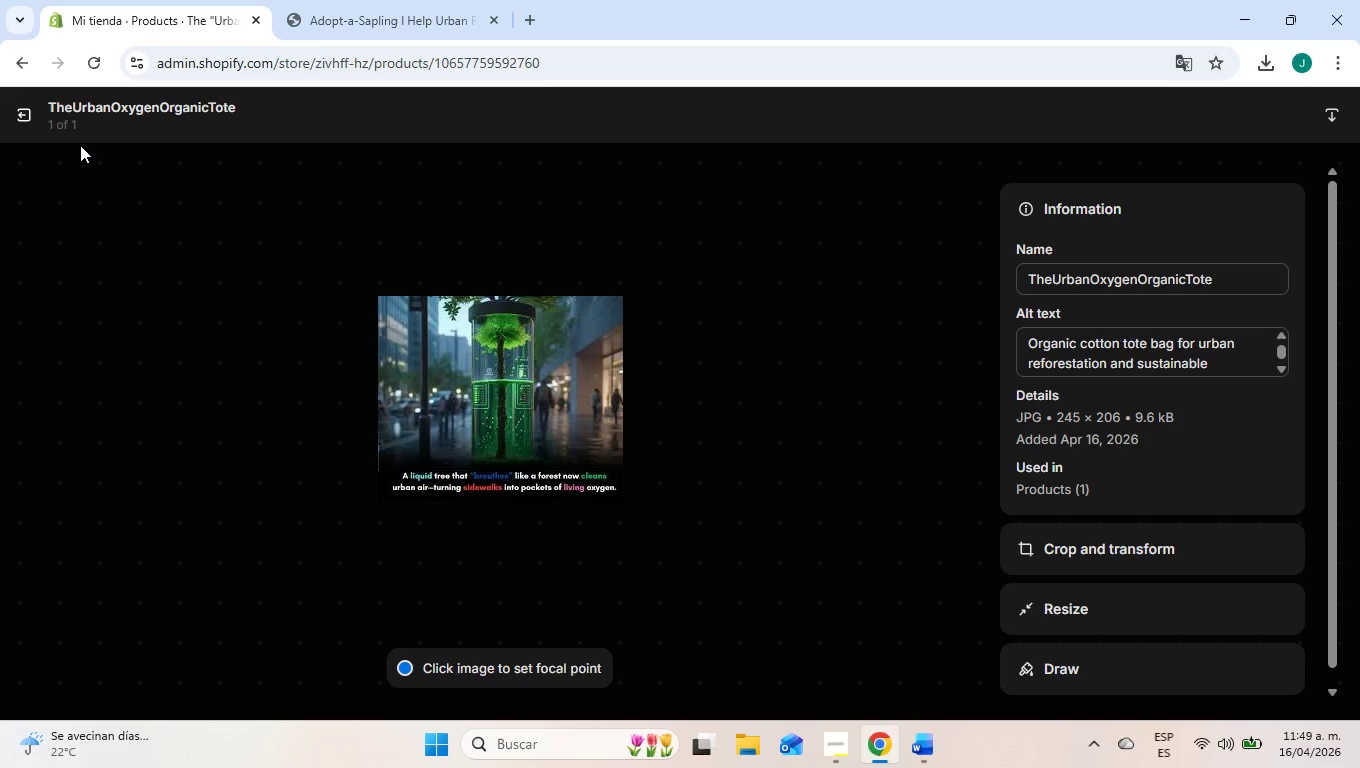 
left_click([14, 117])
 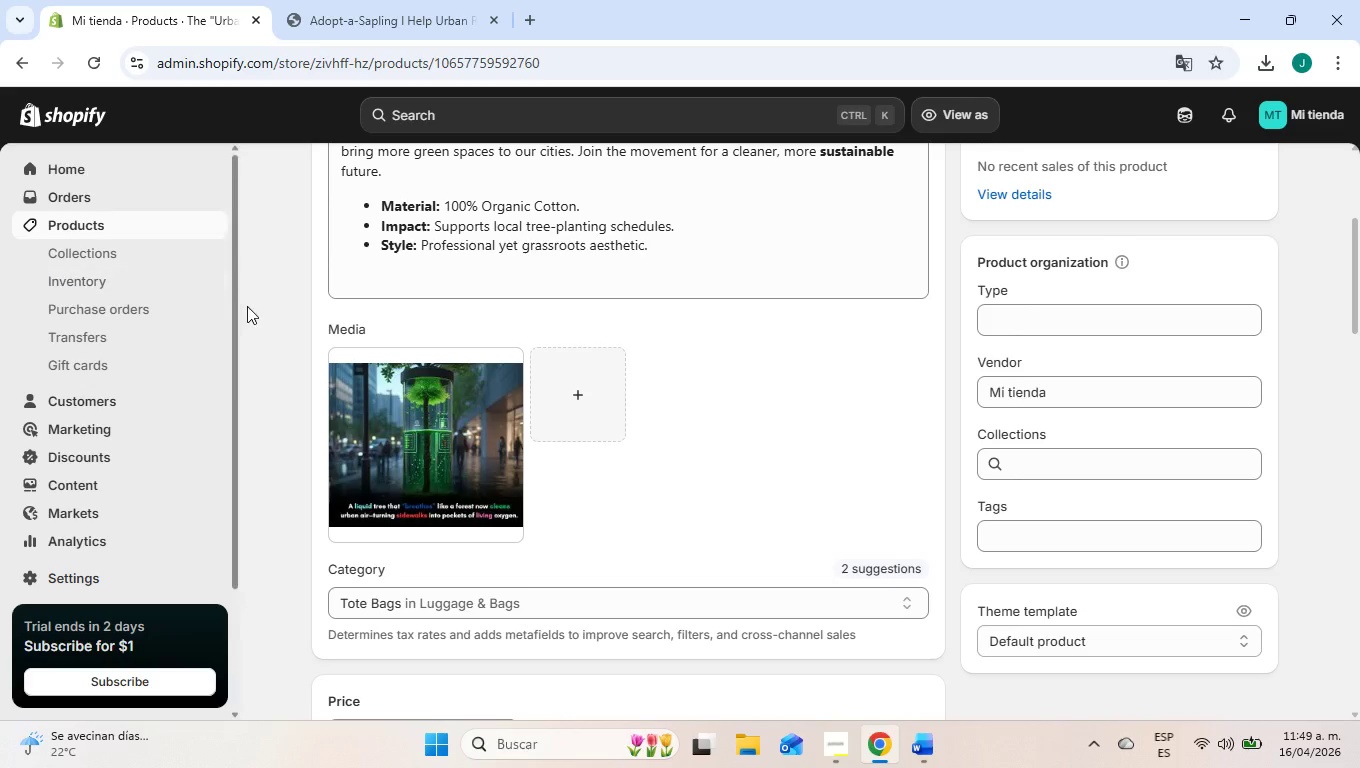 
scroll: coordinate [227, 317], scroll_direction: up, amount: 5.0
 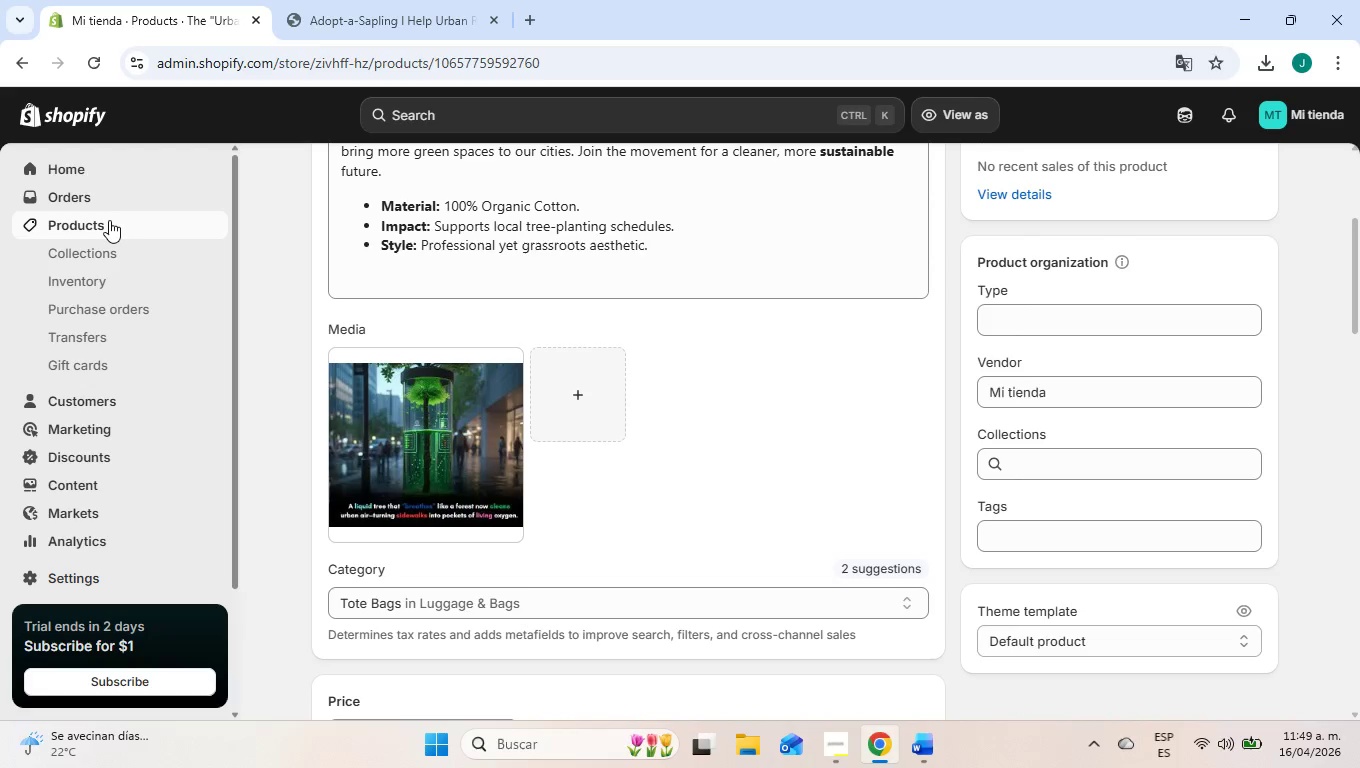 
left_click([109, 220])
 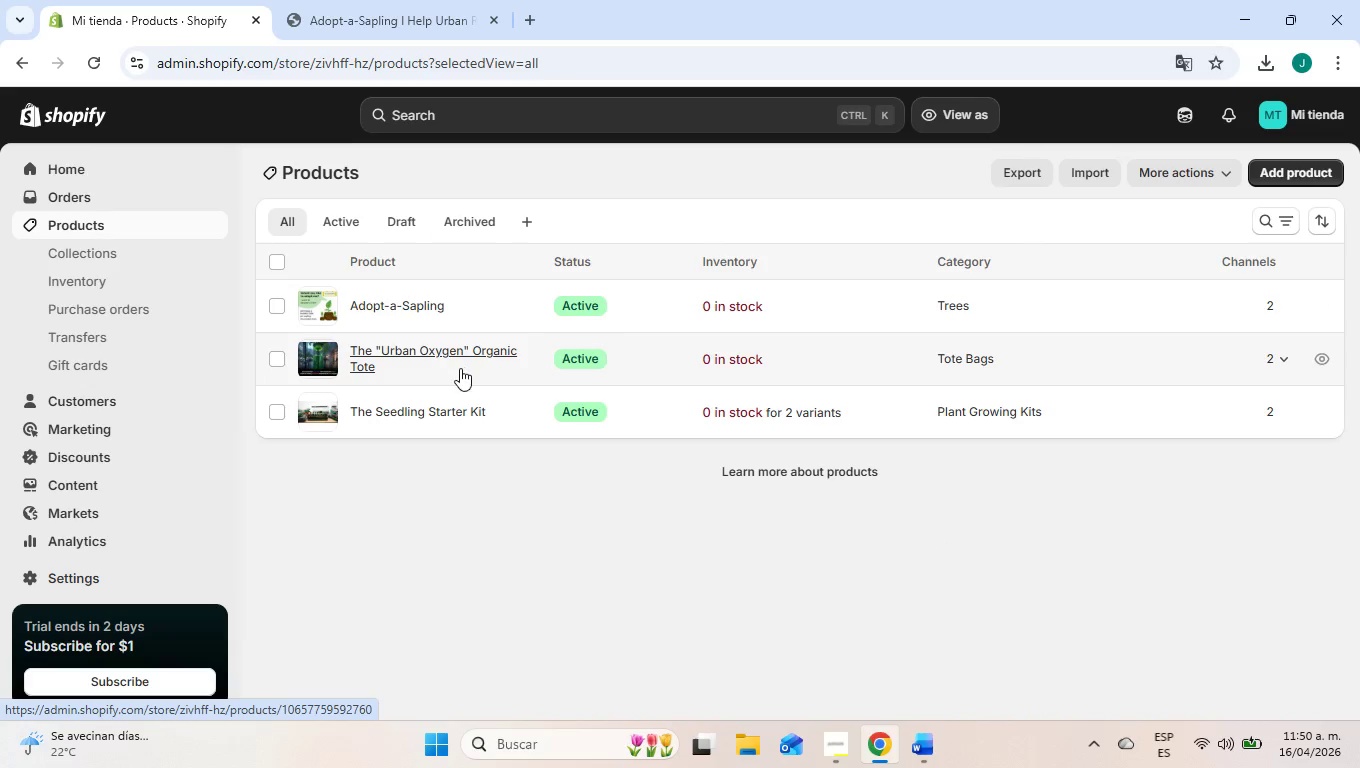 
left_click([415, 305])
 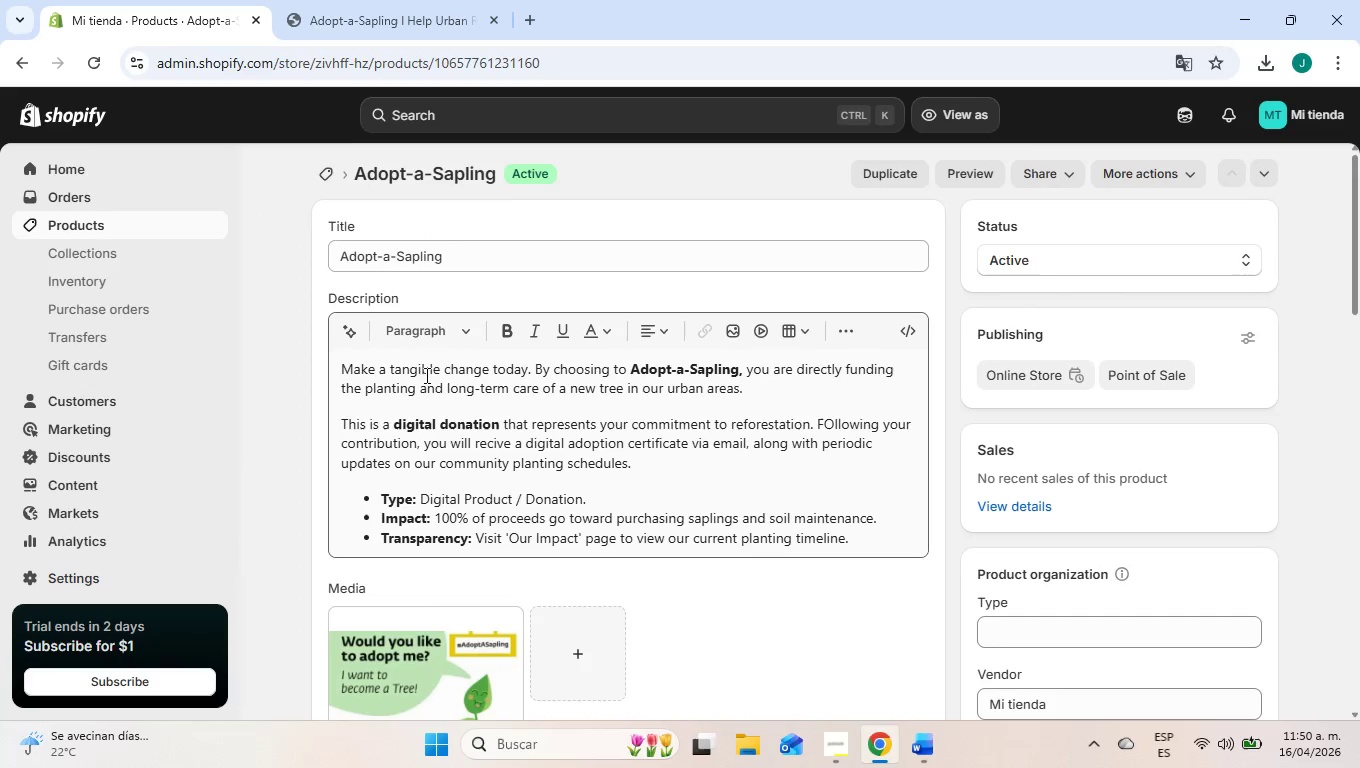 
scroll: coordinate [761, 488], scroll_direction: down, amount: 20.0
 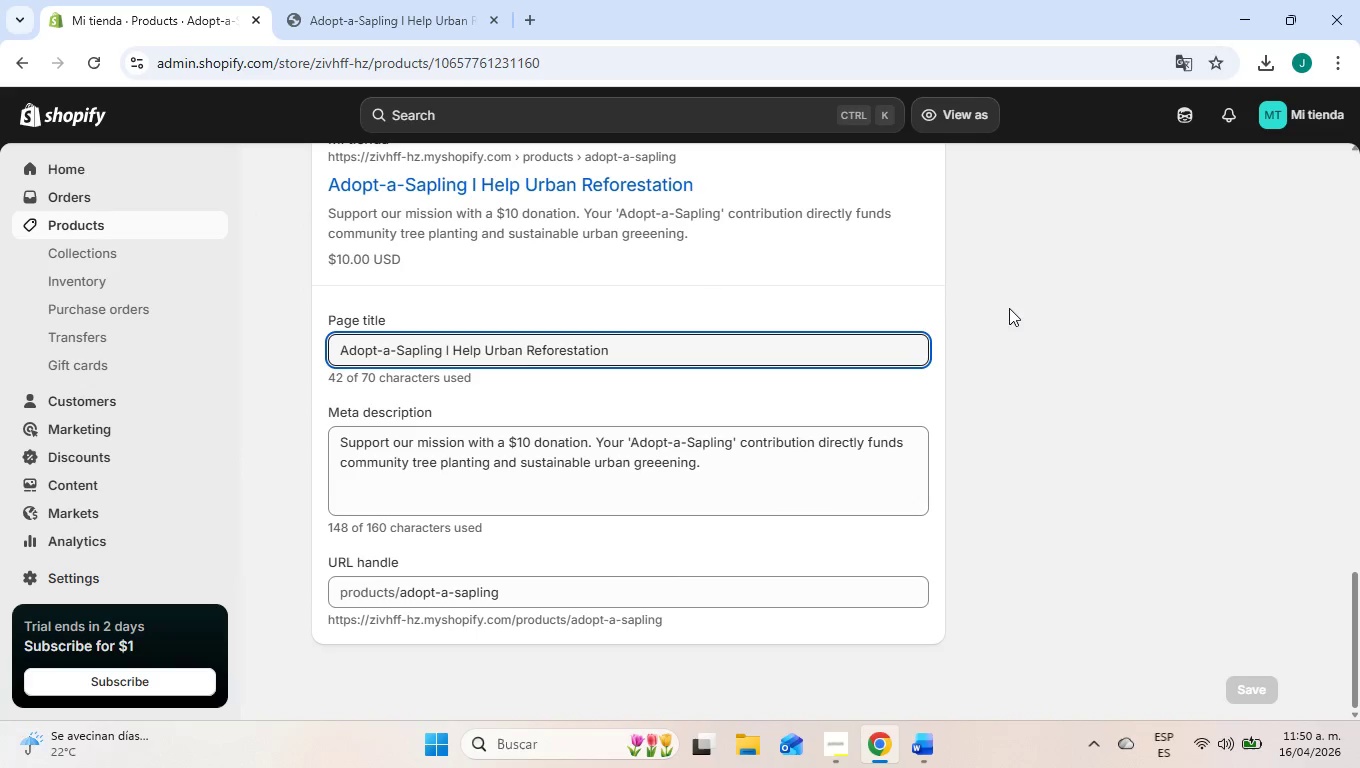 
left_click([1018, 302])
 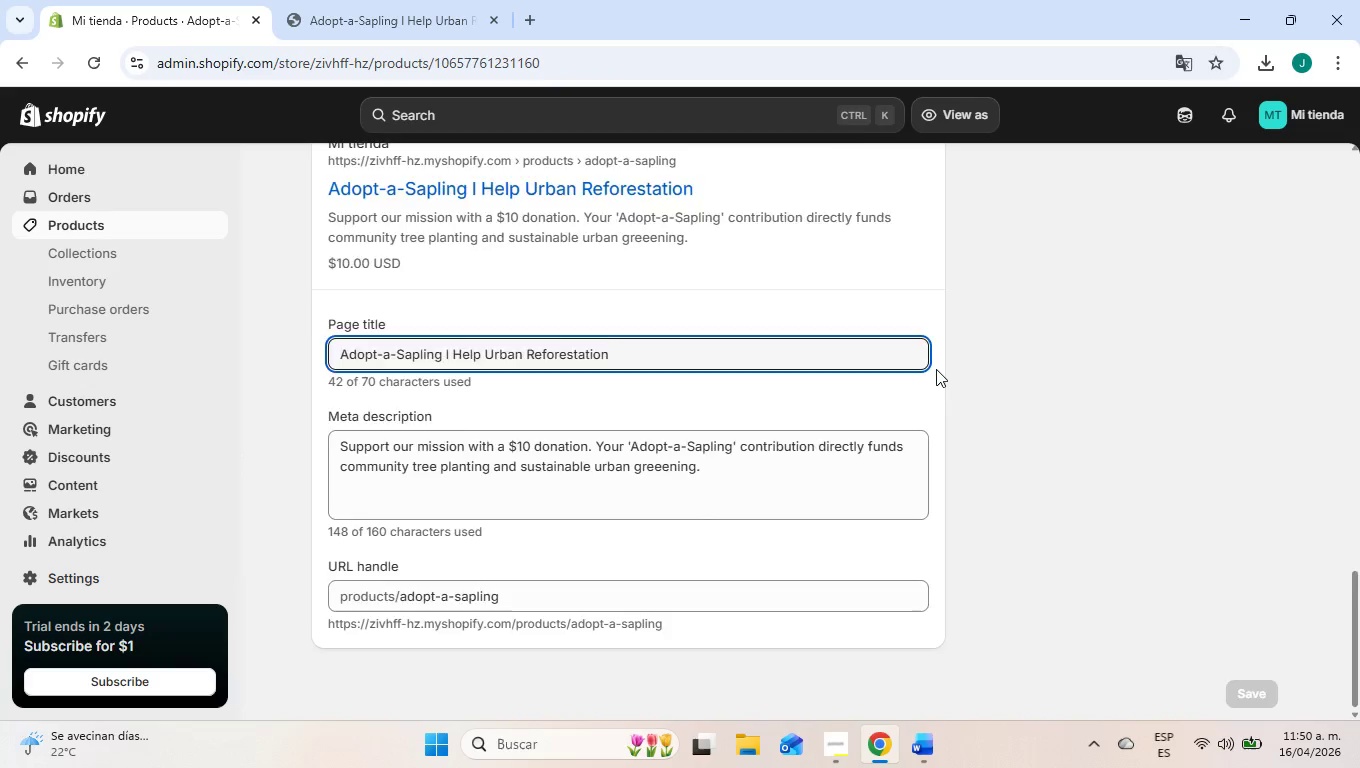 
scroll: coordinate [542, 380], scroll_direction: up, amount: 14.0
 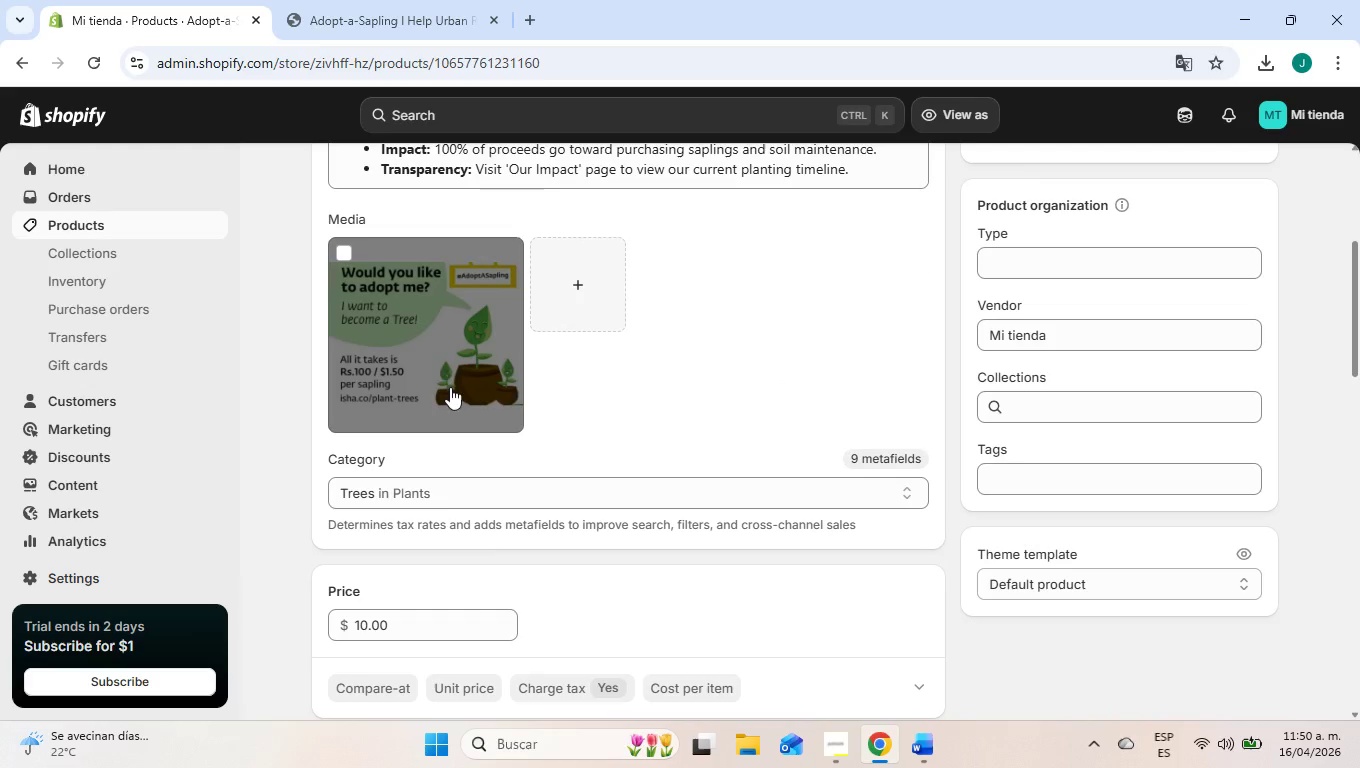 
left_click([440, 369])
 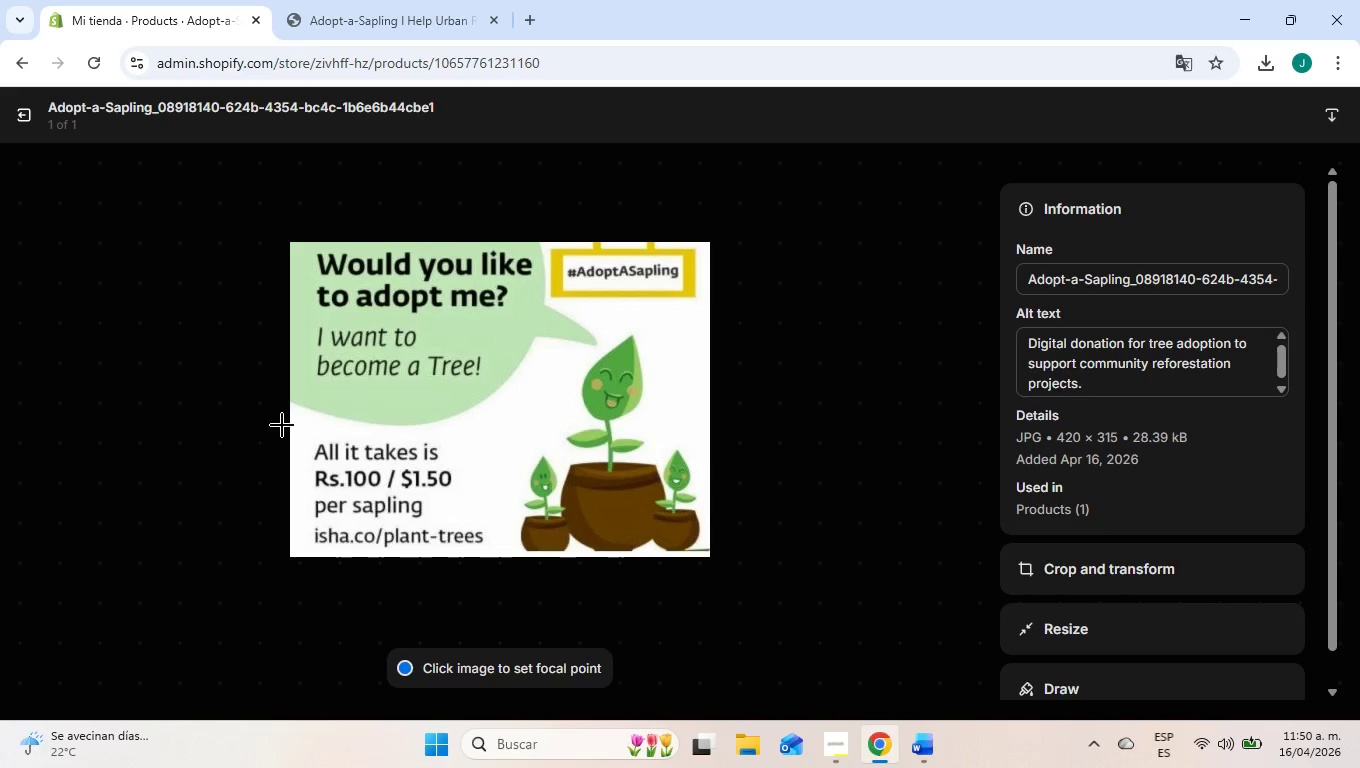 
left_click([248, 430])
 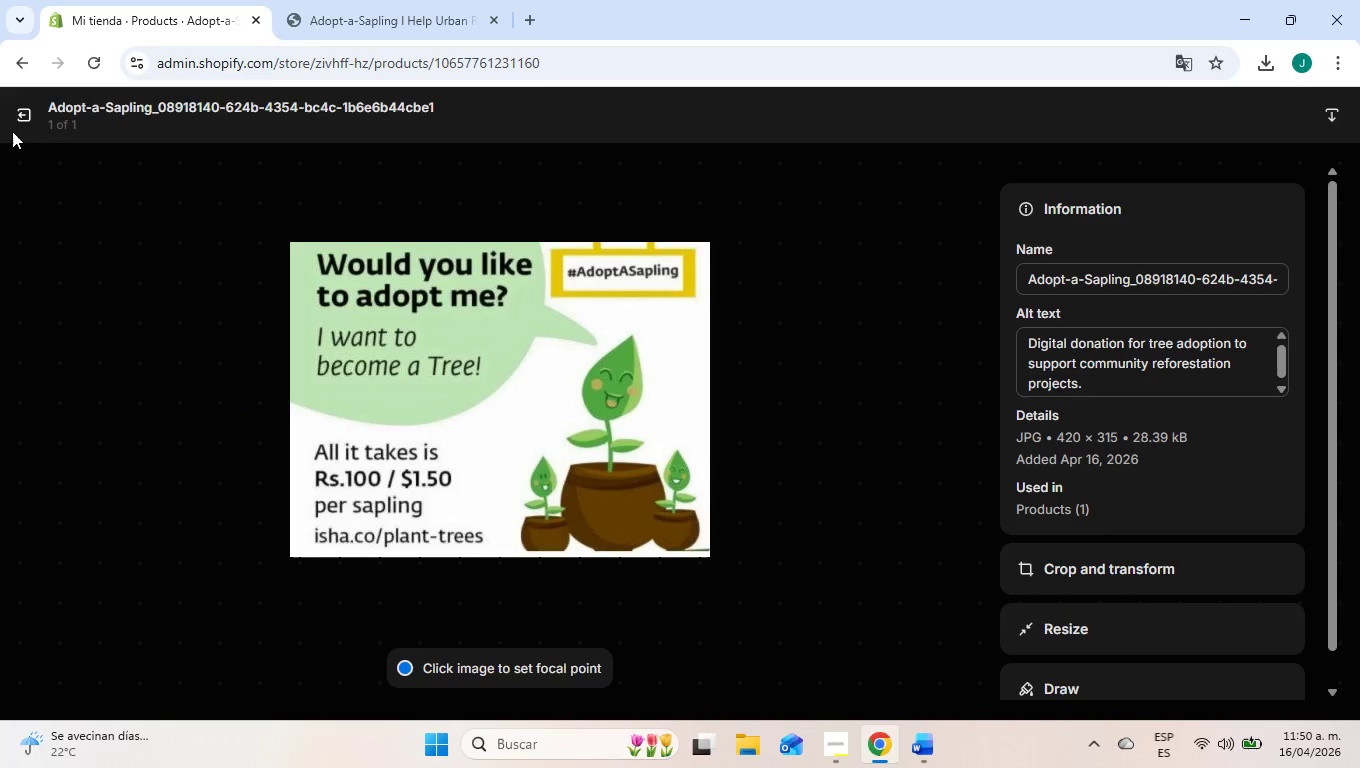 
left_click([19, 118])
 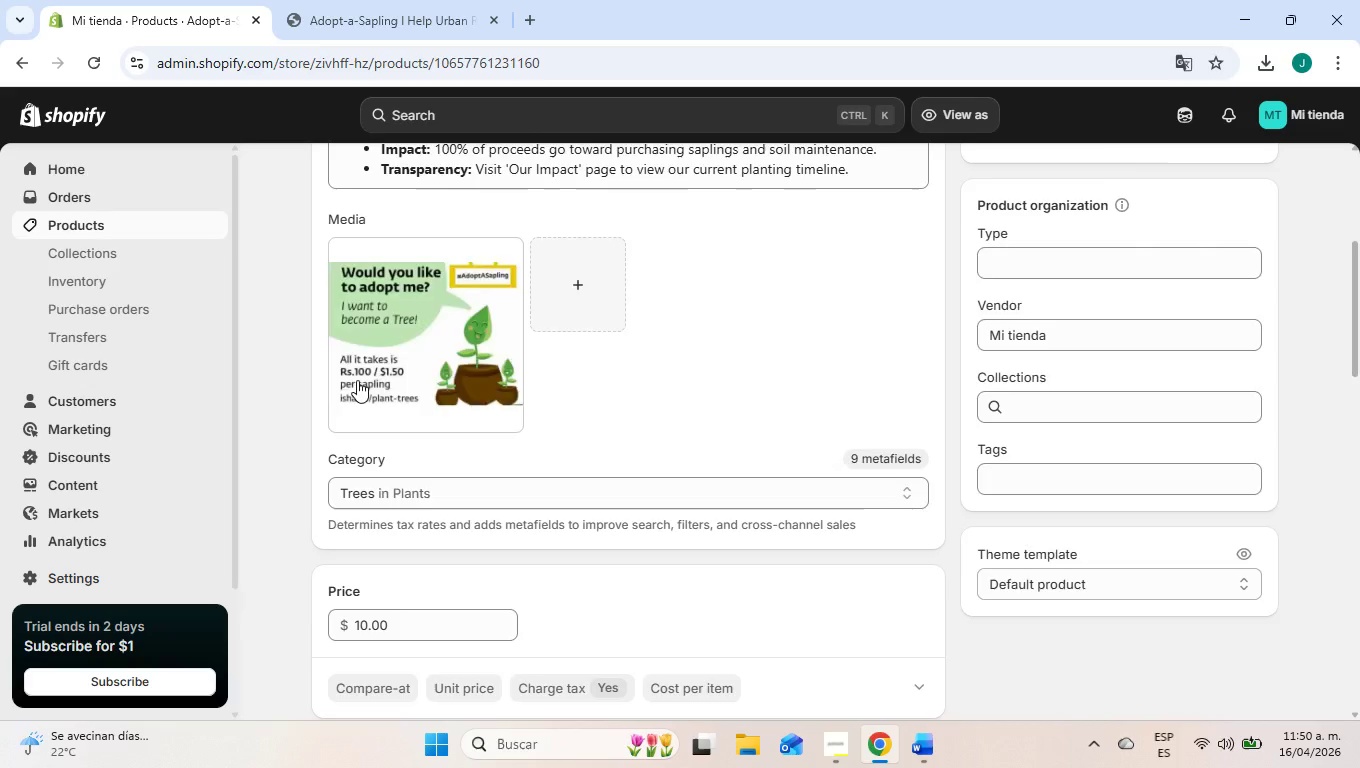 
scroll: coordinate [364, 392], scroll_direction: up, amount: 7.0
 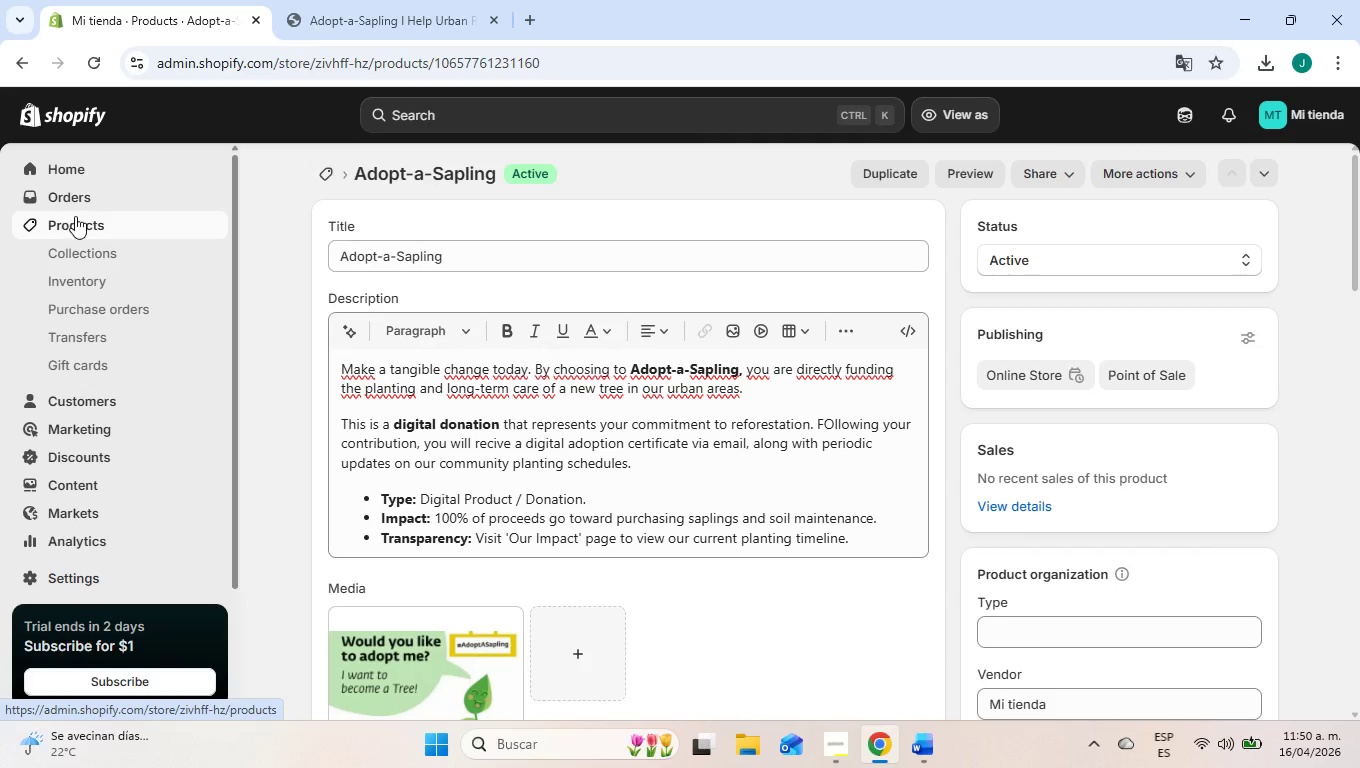 
left_click([77, 217])
 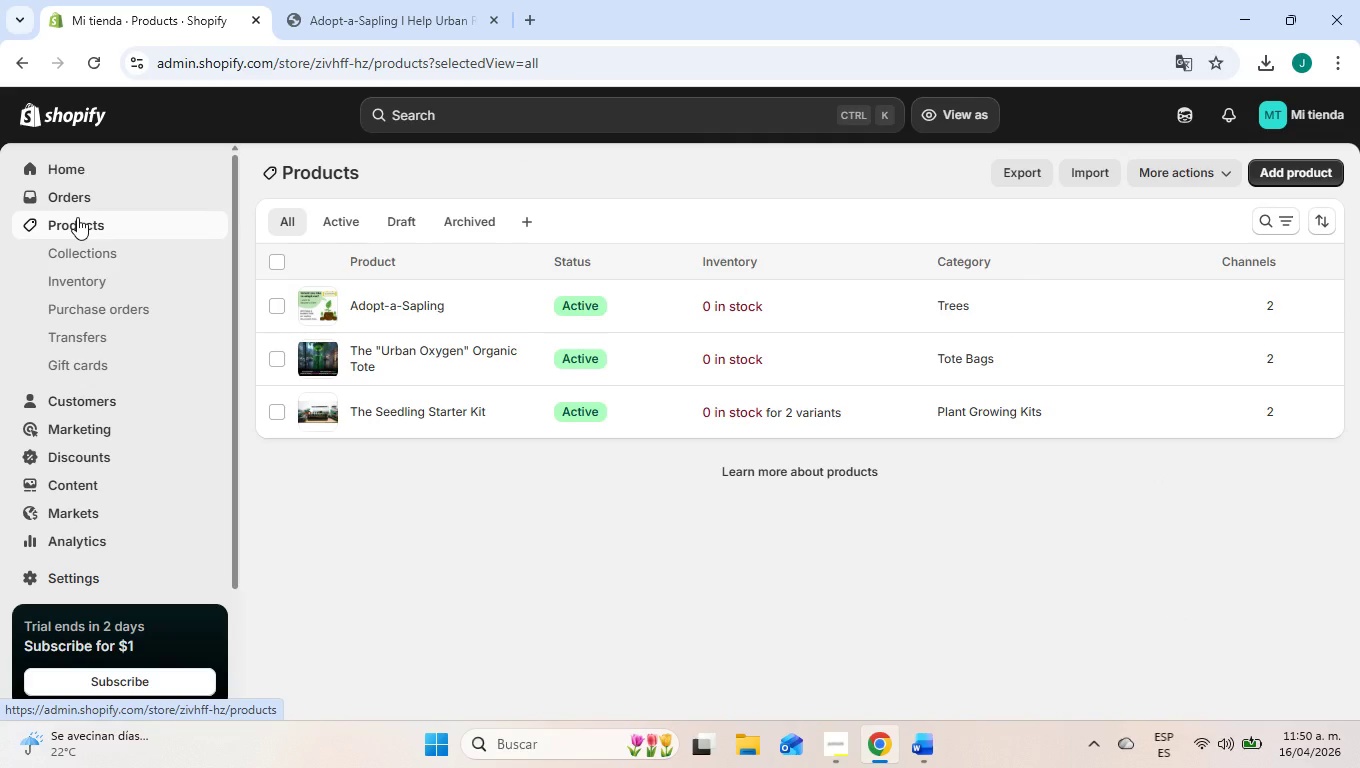 
wait(8.61)
 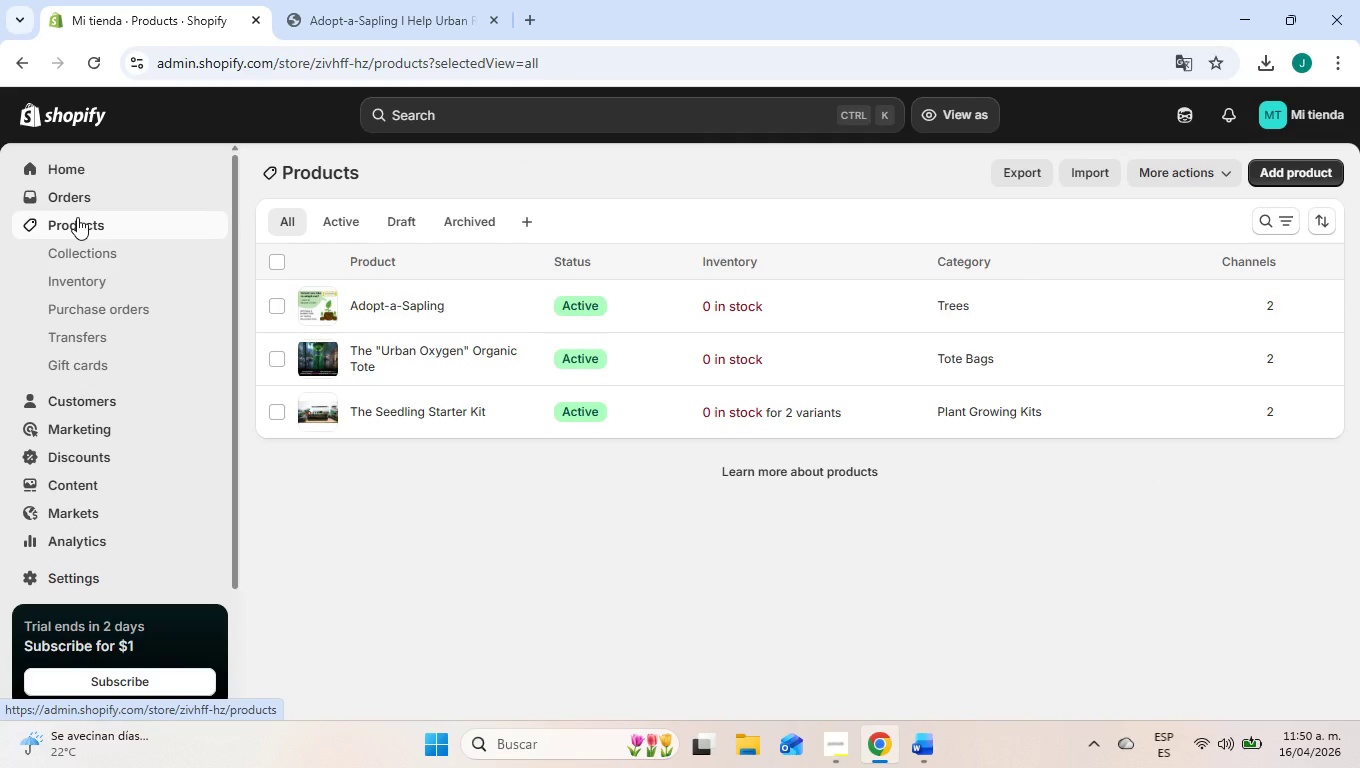 
left_click([350, 0])
 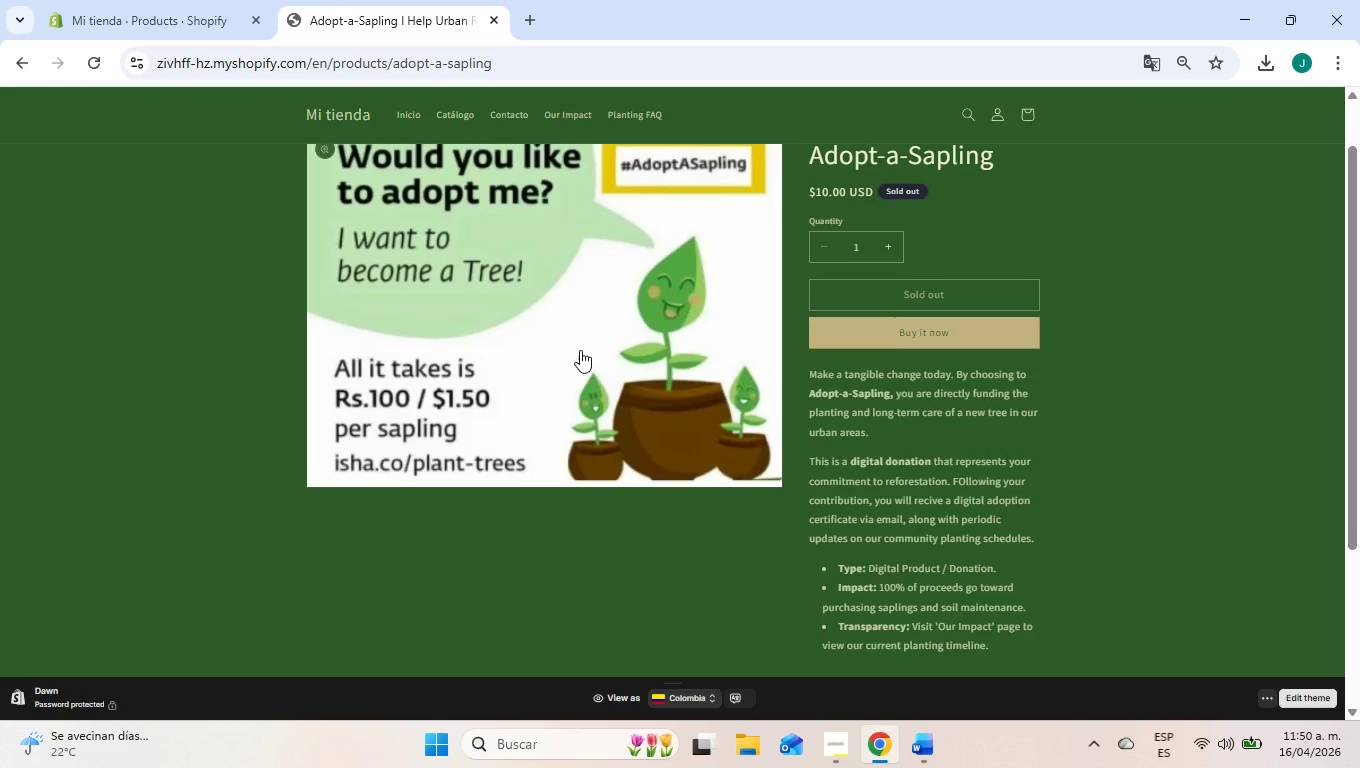 
scroll: coordinate [582, 355], scroll_direction: up, amount: 6.0
 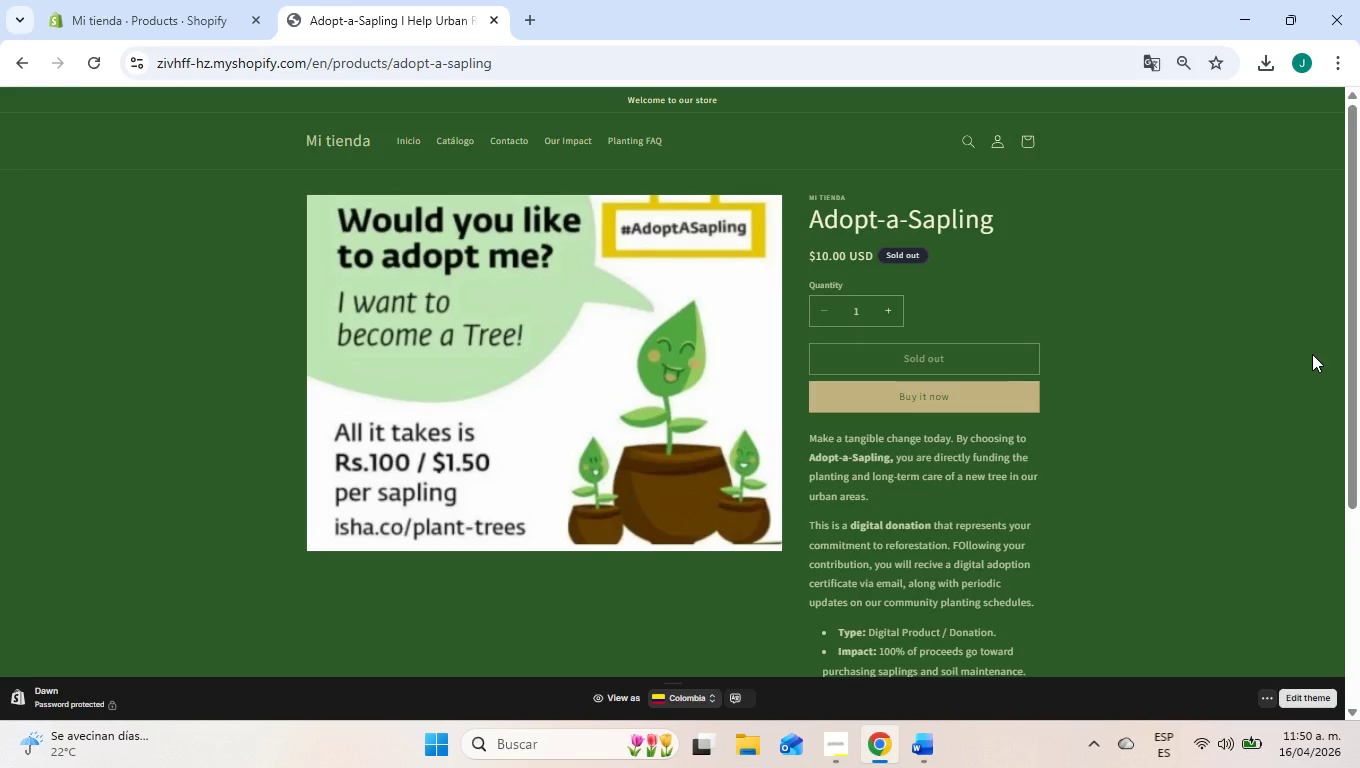 
wait(17.11)
 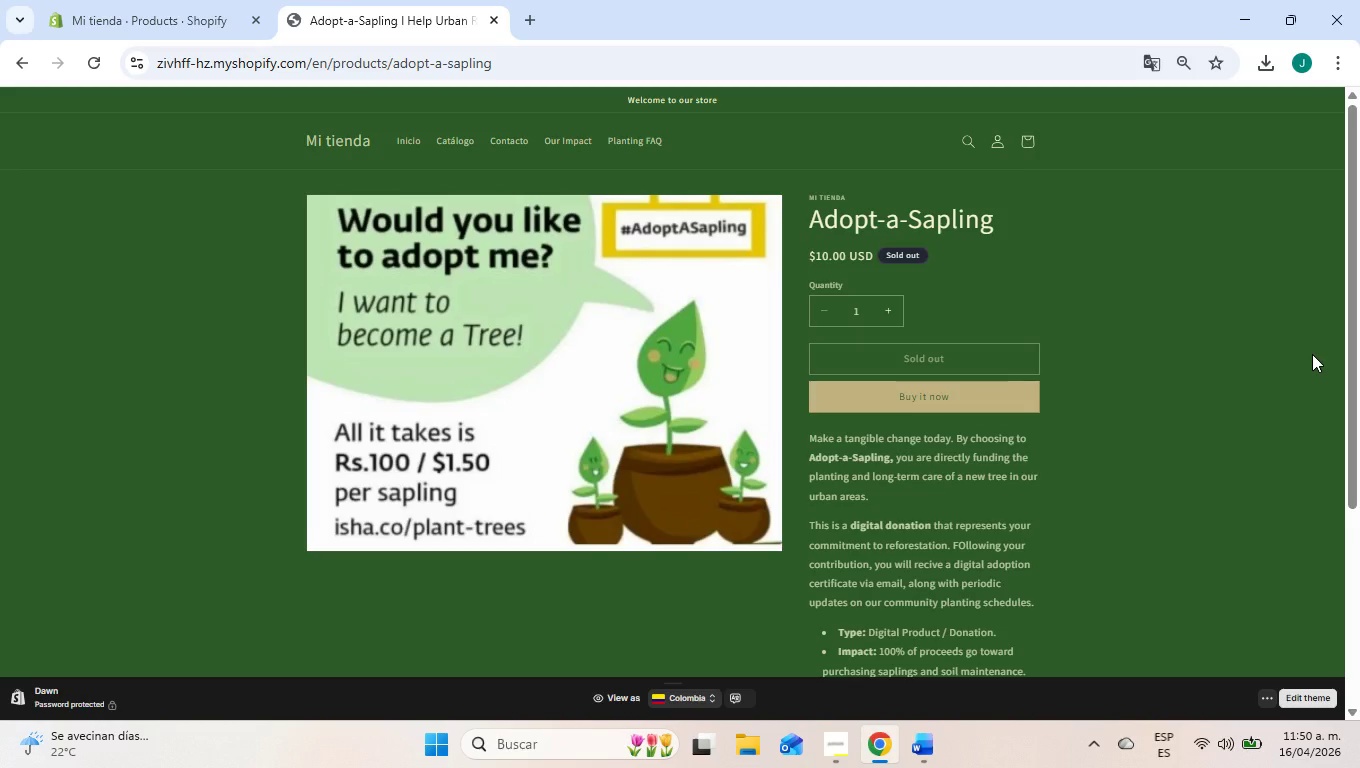 
left_click([578, 125])
 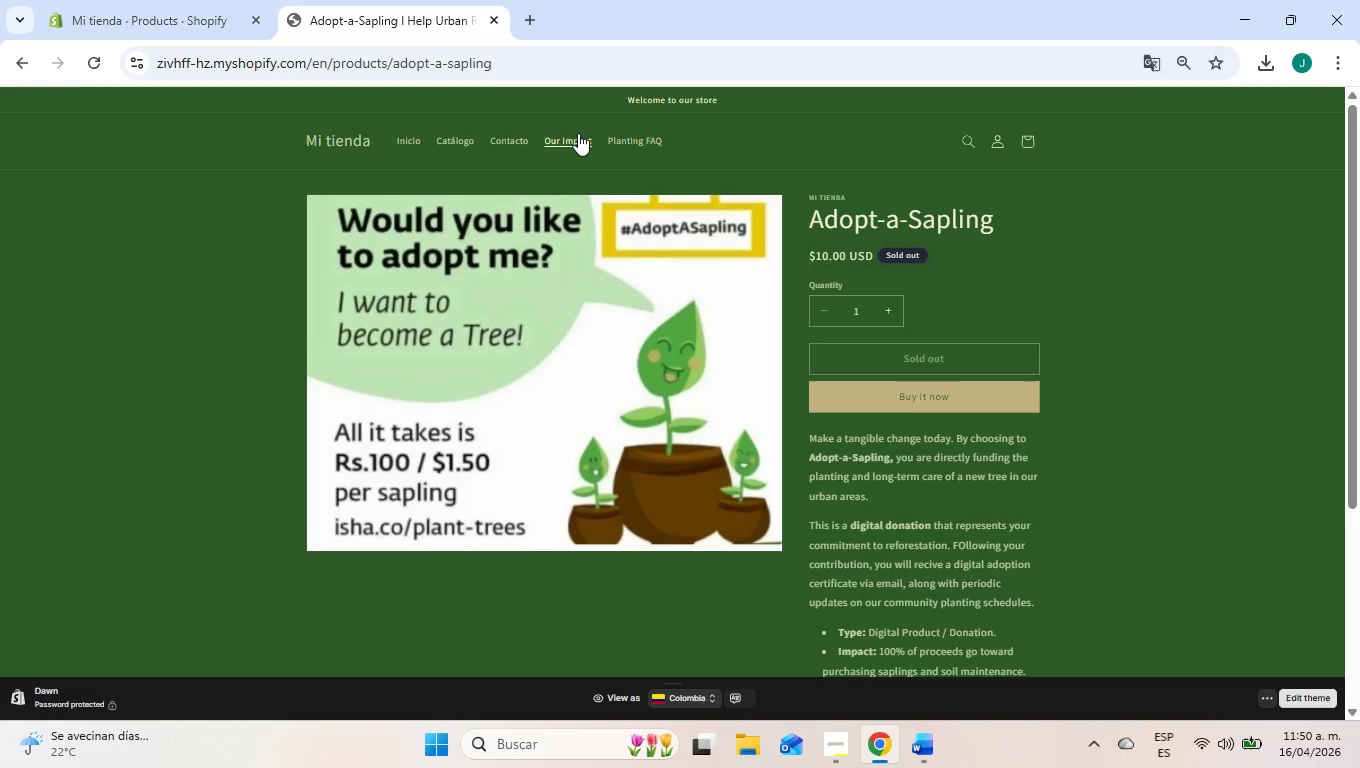 
left_click([578, 133])
 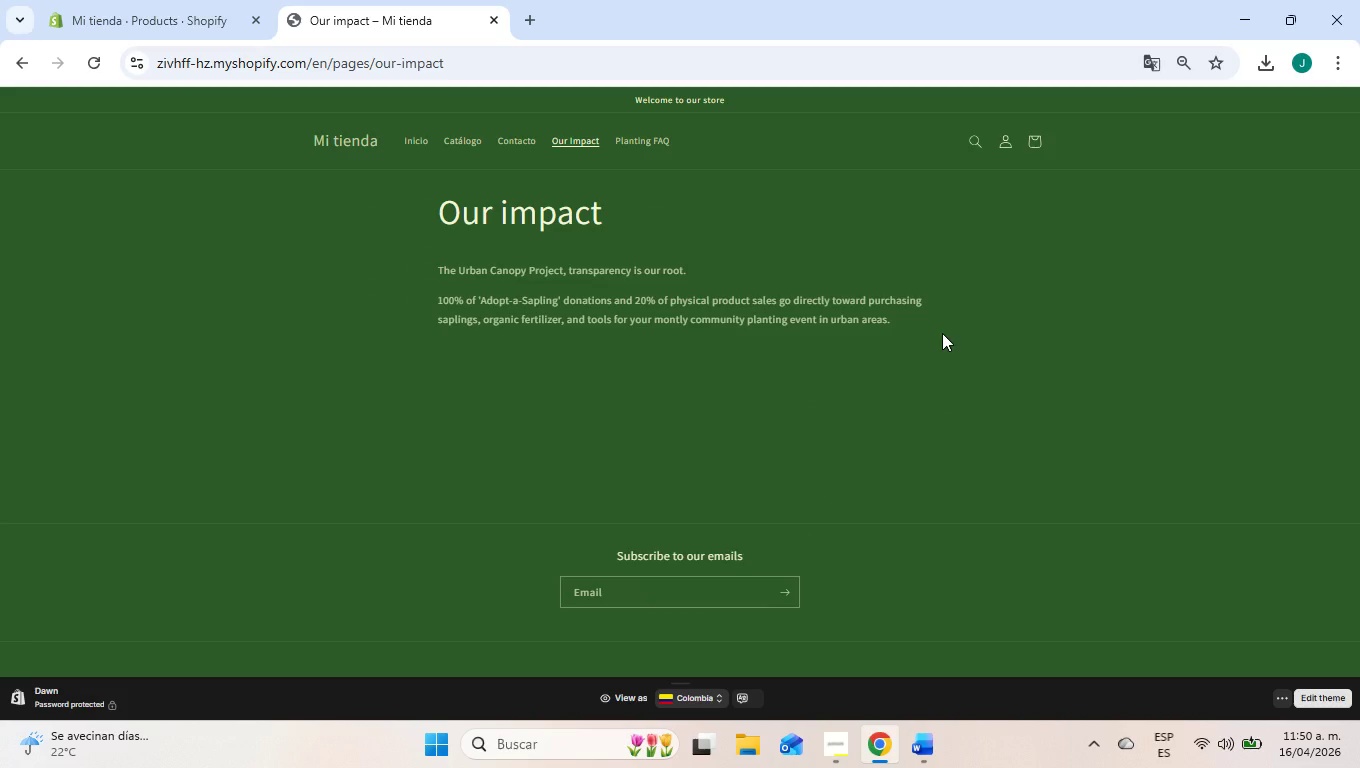 